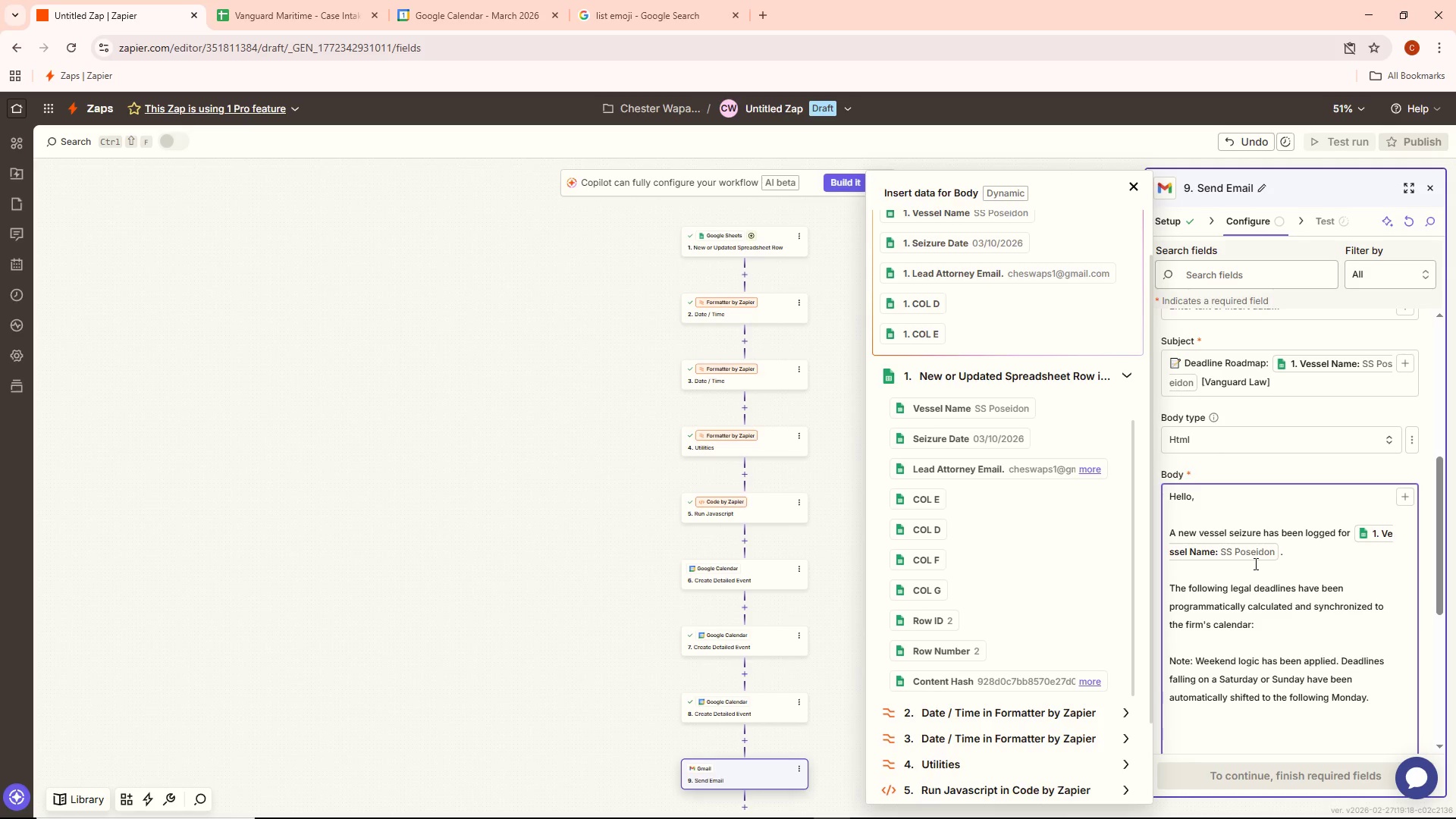 
type(Regards,)
 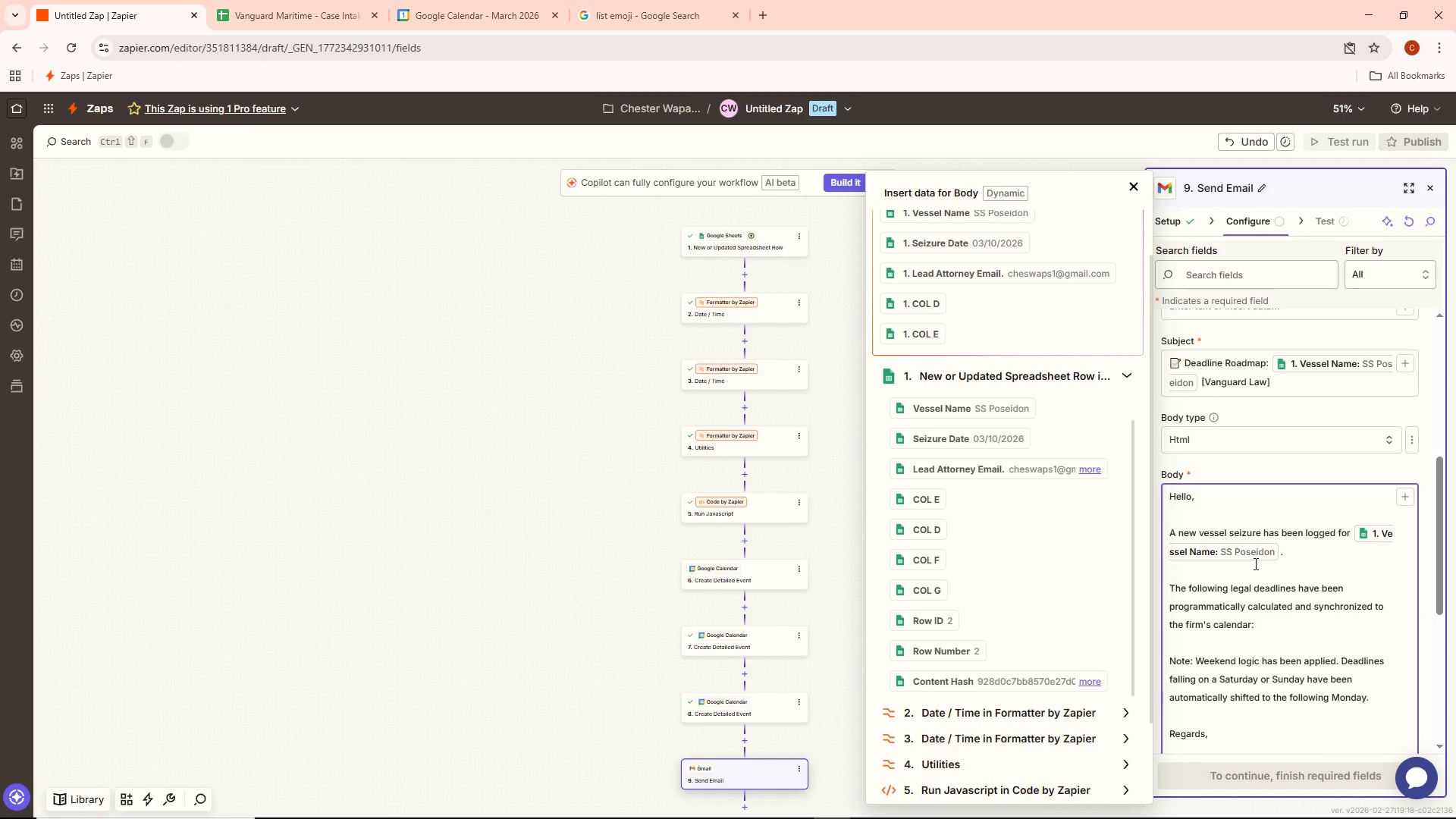 
key(Enter)
 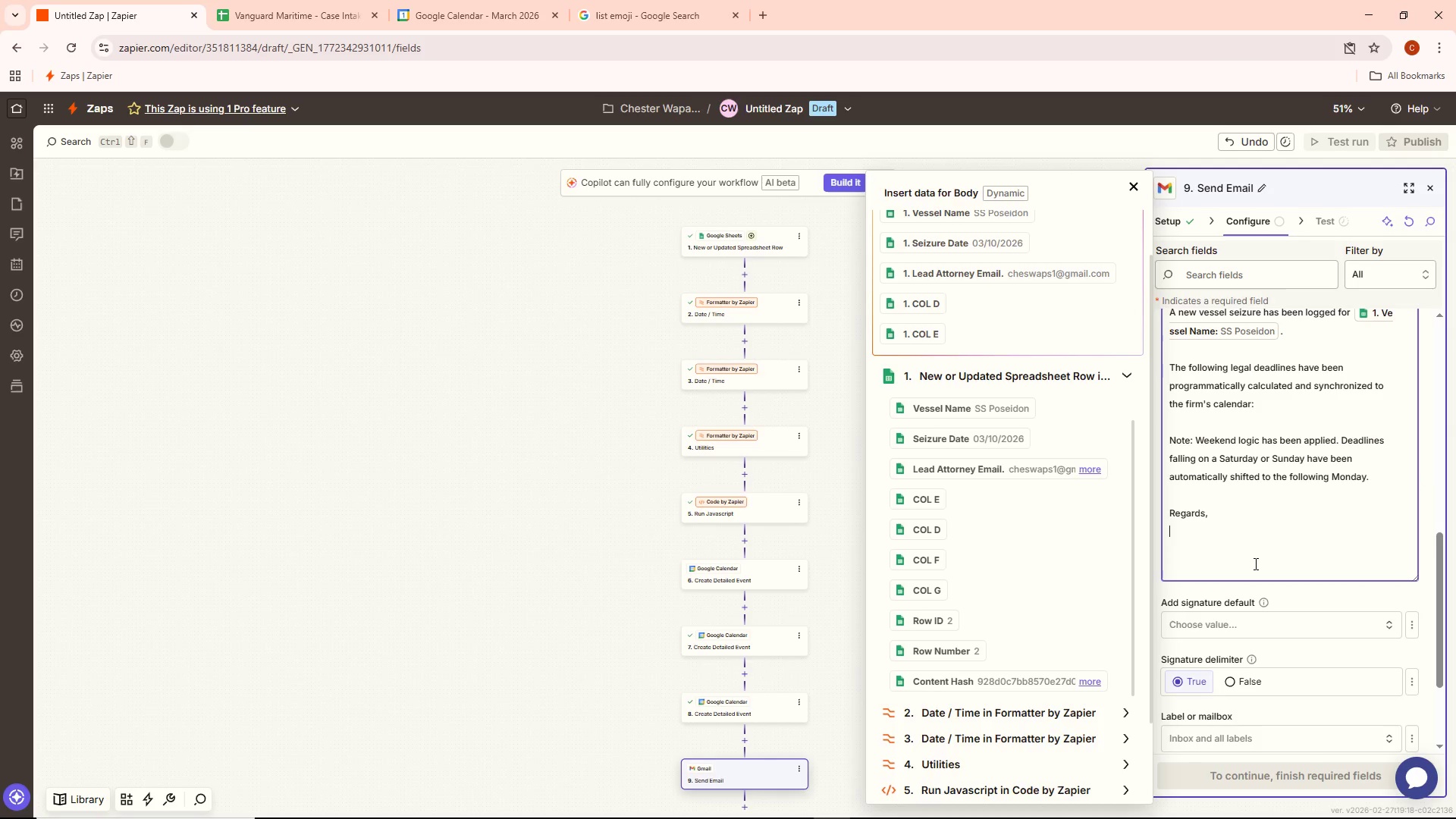 
type(vanguard )
 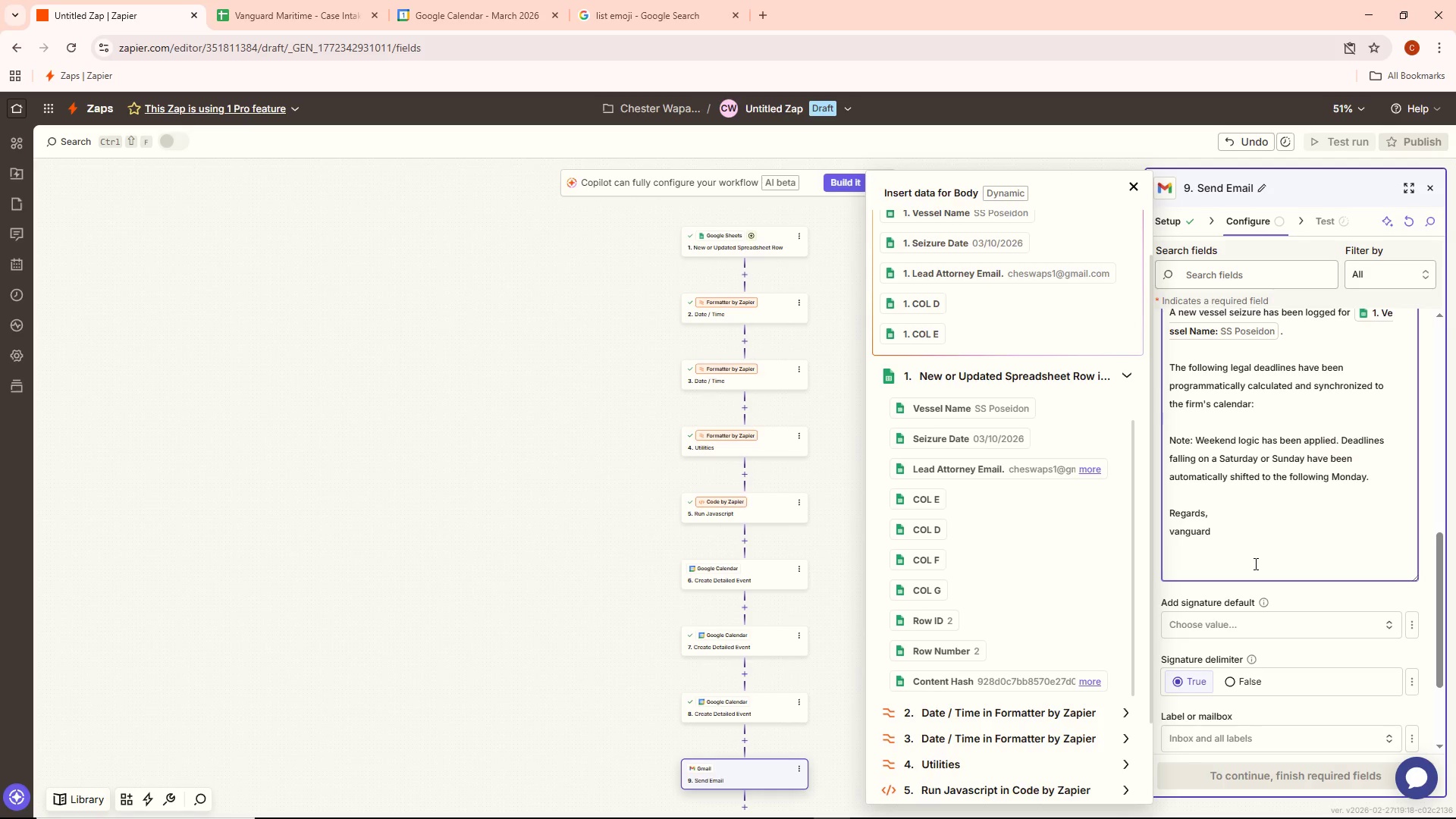 
key(Control+ControlLeft)
 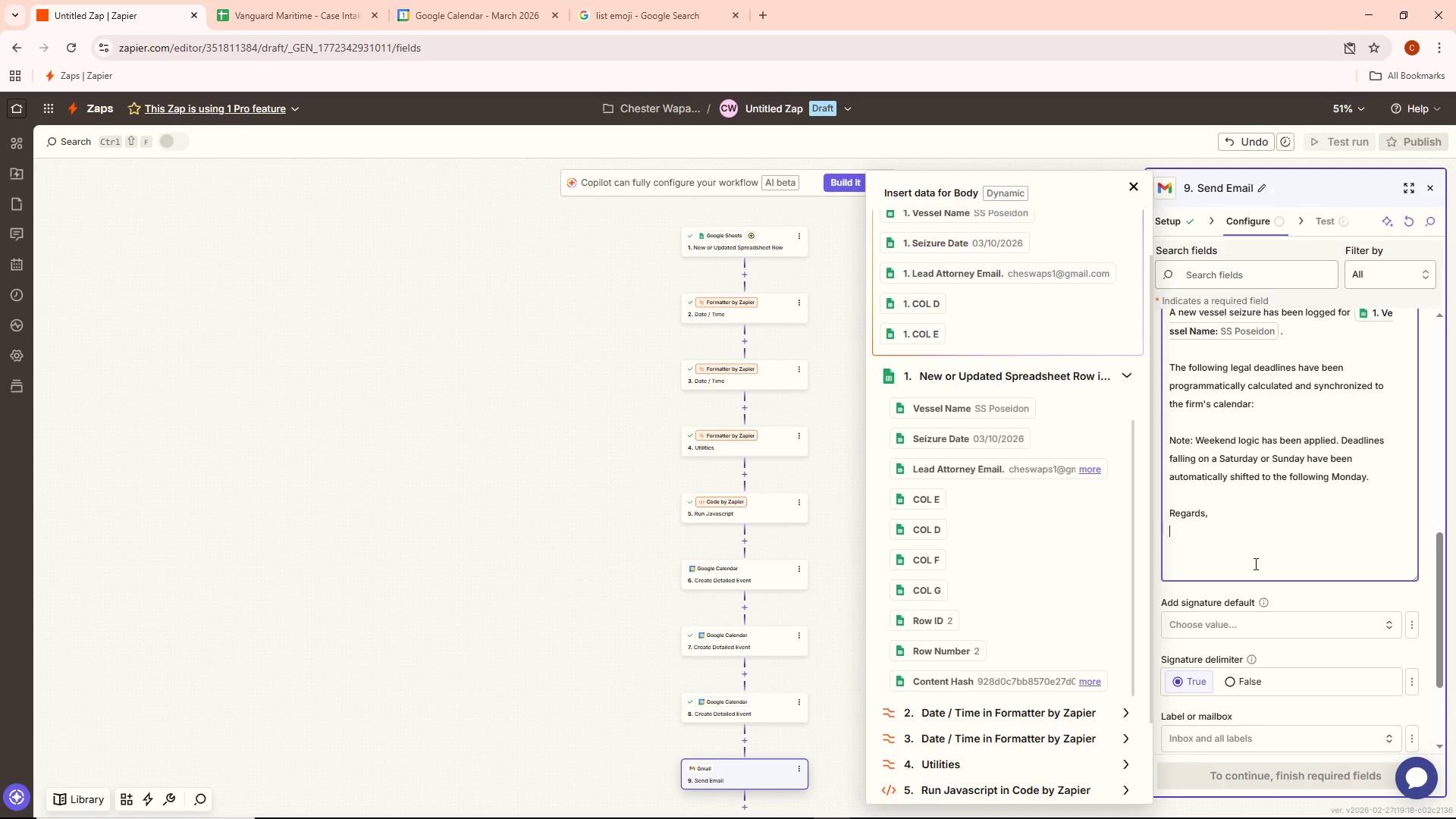 
key(Control+Backspace)
 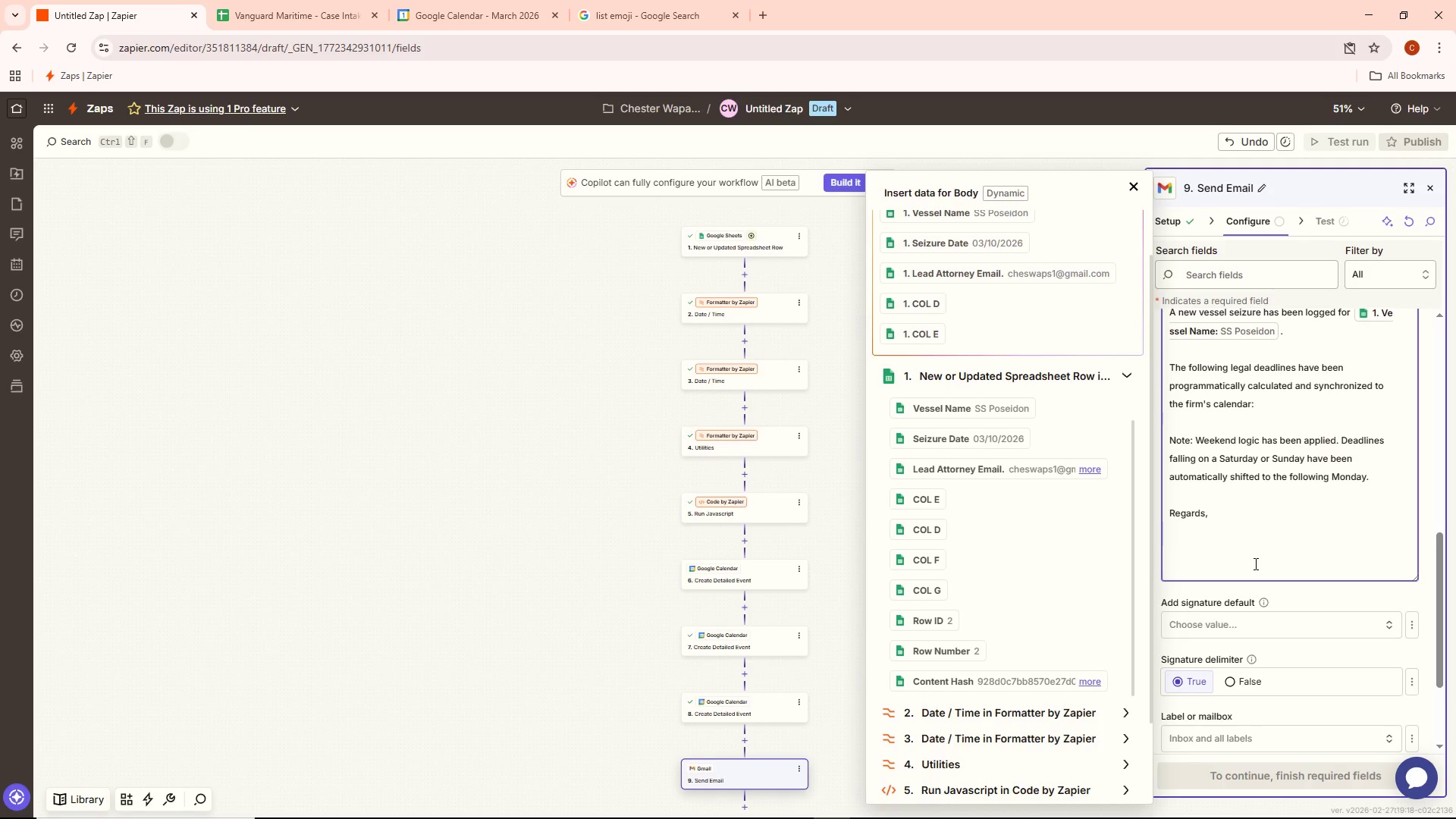 
type(Vanguard Auy)
key(Backspace)
type(tomation R)
key(Backspace)
type(Em)
key(Backspace)
type(ngine)
 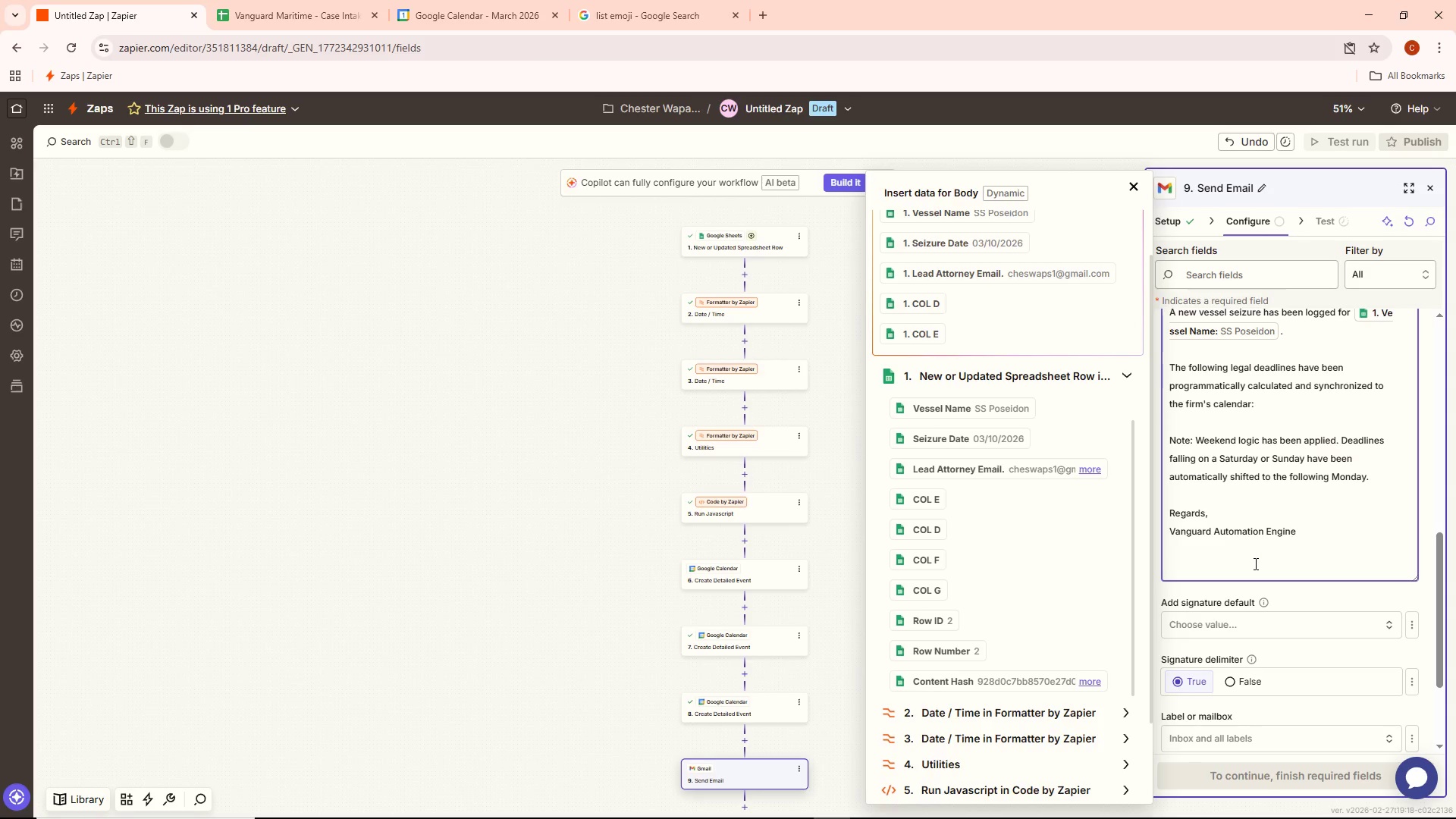 
wait(12.2)
 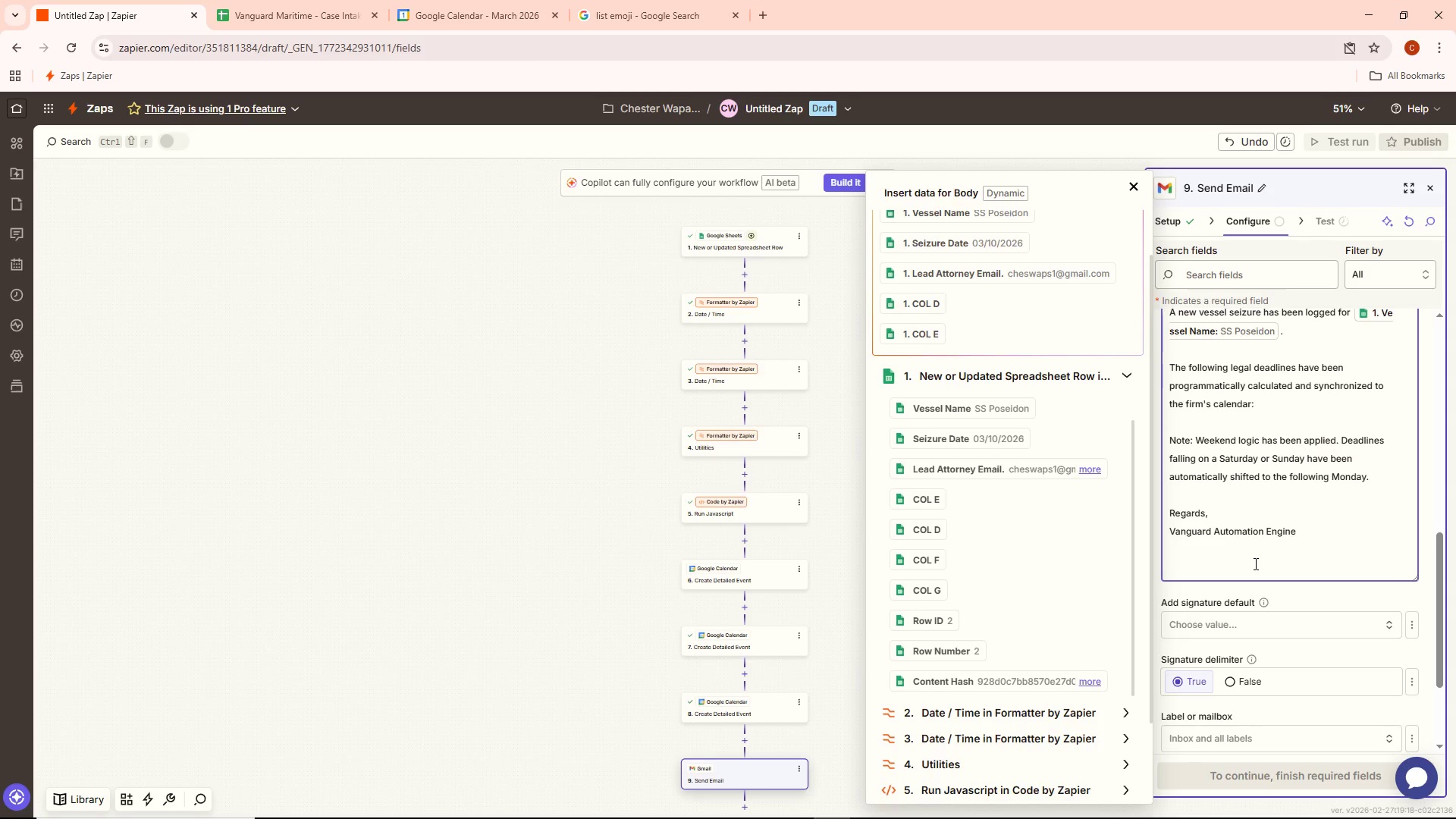 
scroll: coordinate [1299, 526], scroll_direction: up, amount: 12.0
 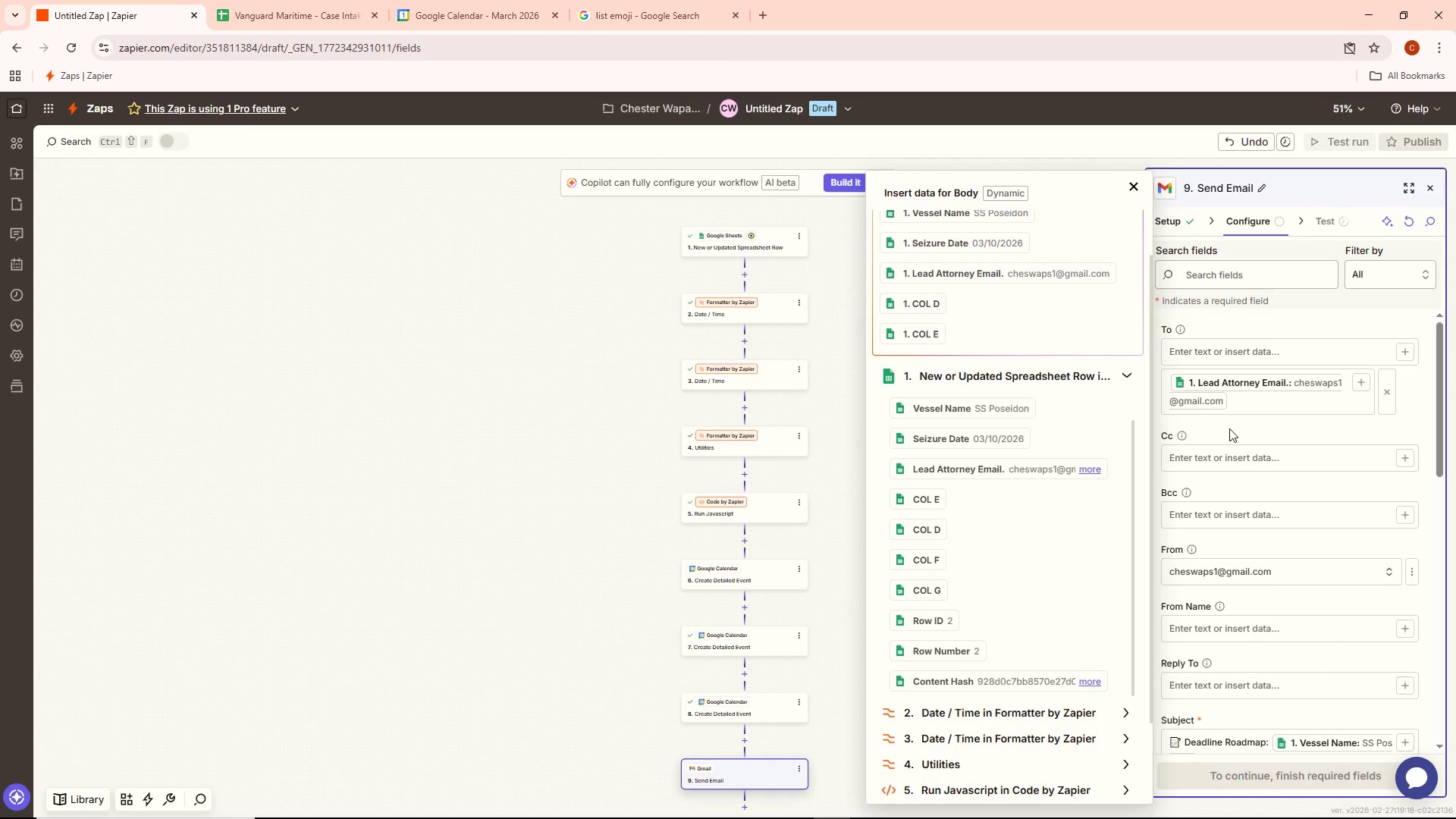 
scroll: coordinate [1243, 511], scroll_direction: down, amount: 2.0
 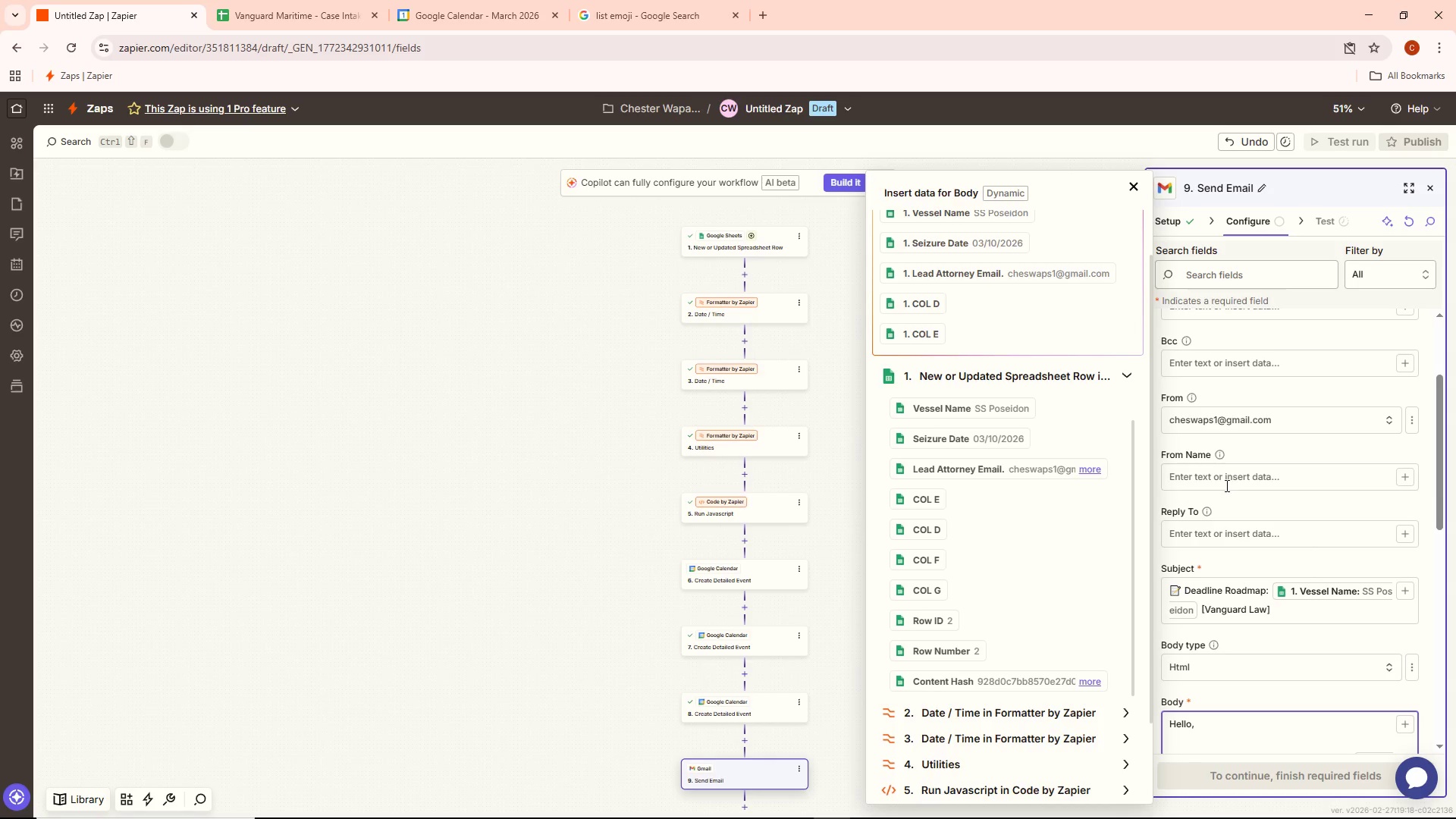 
left_click([1218, 469])
 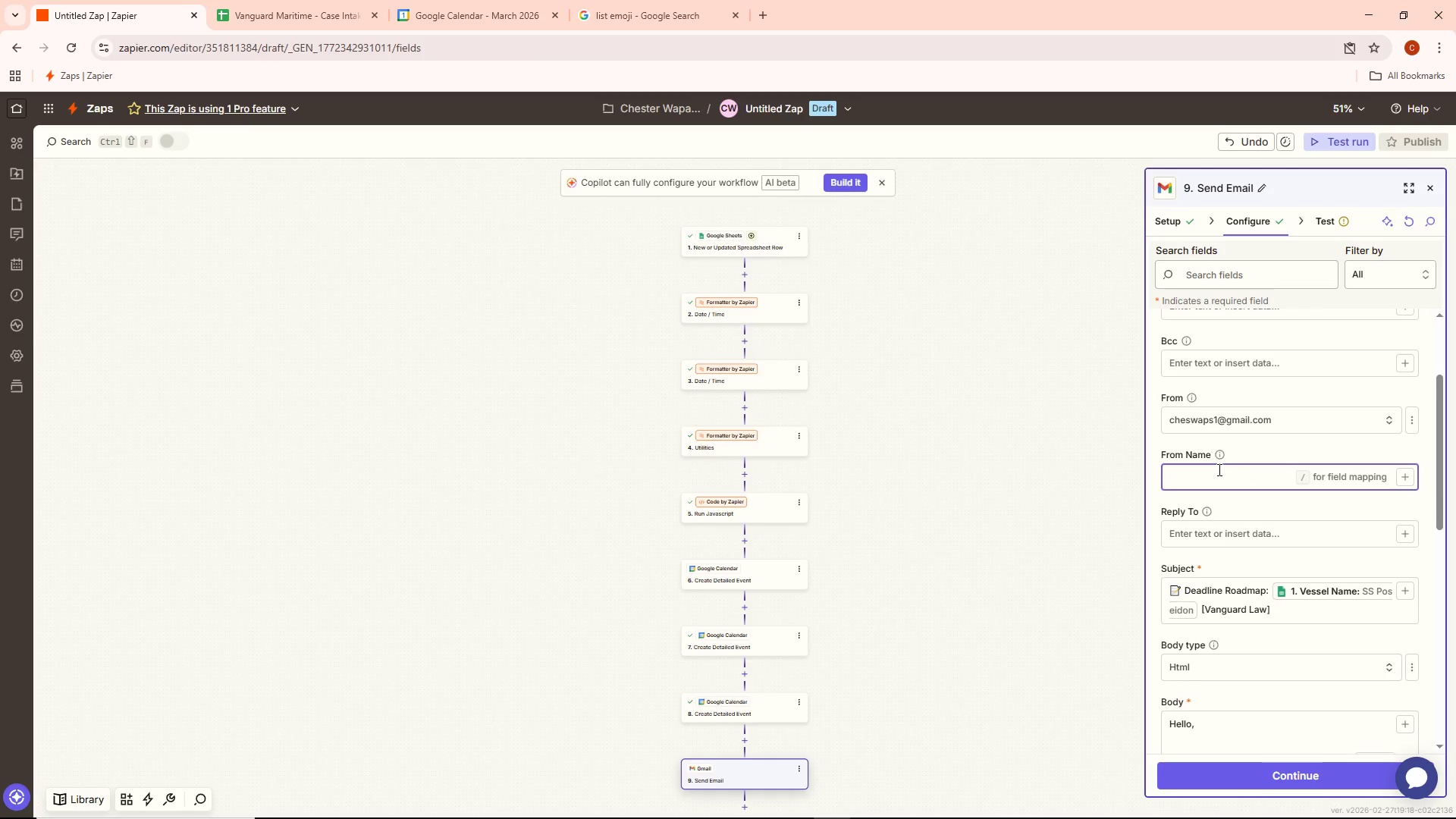 
type(Vanguard Automation Engine)
 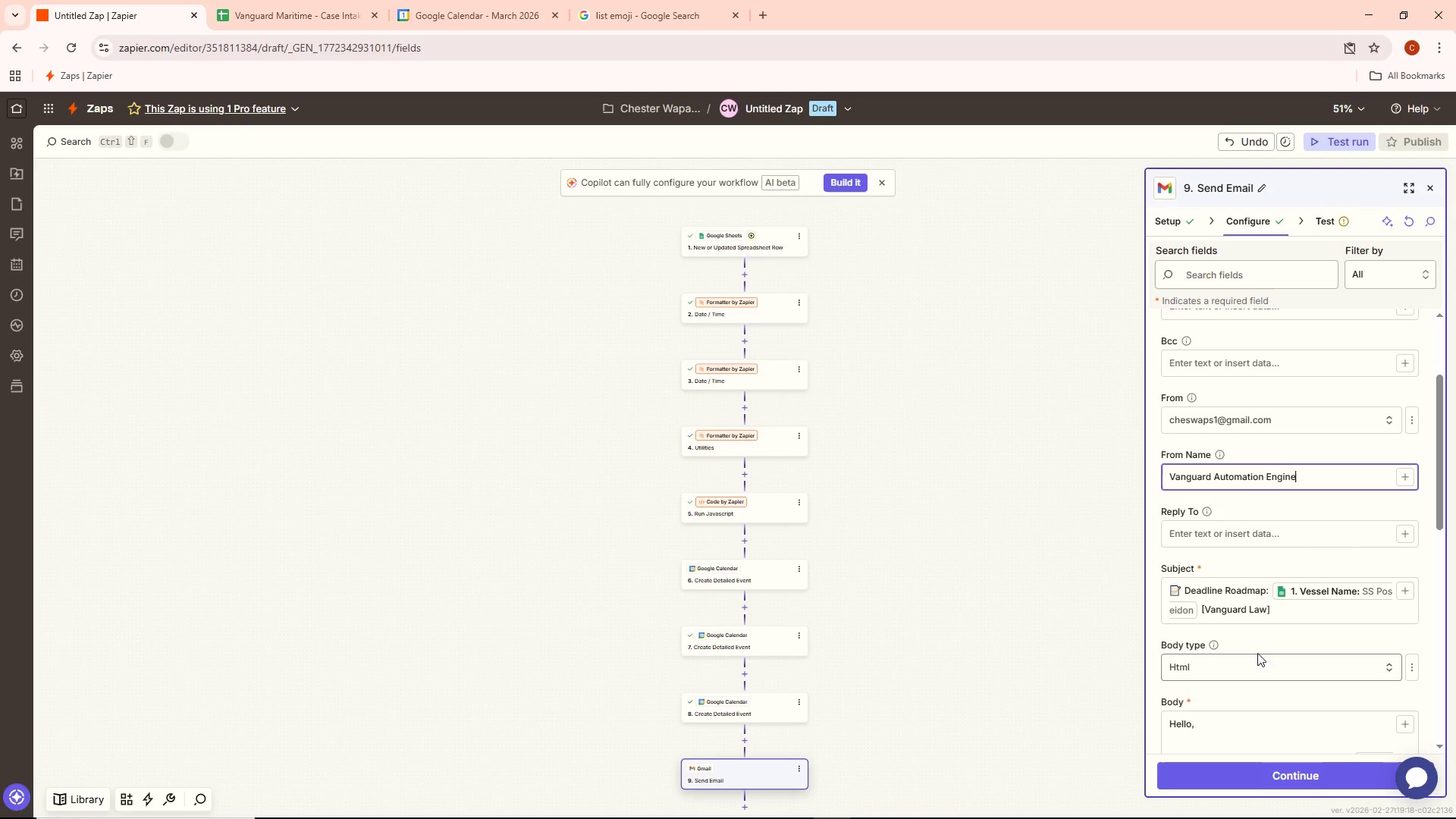 
scroll: coordinate [1257, 653], scroll_direction: down, amount: 1.0
 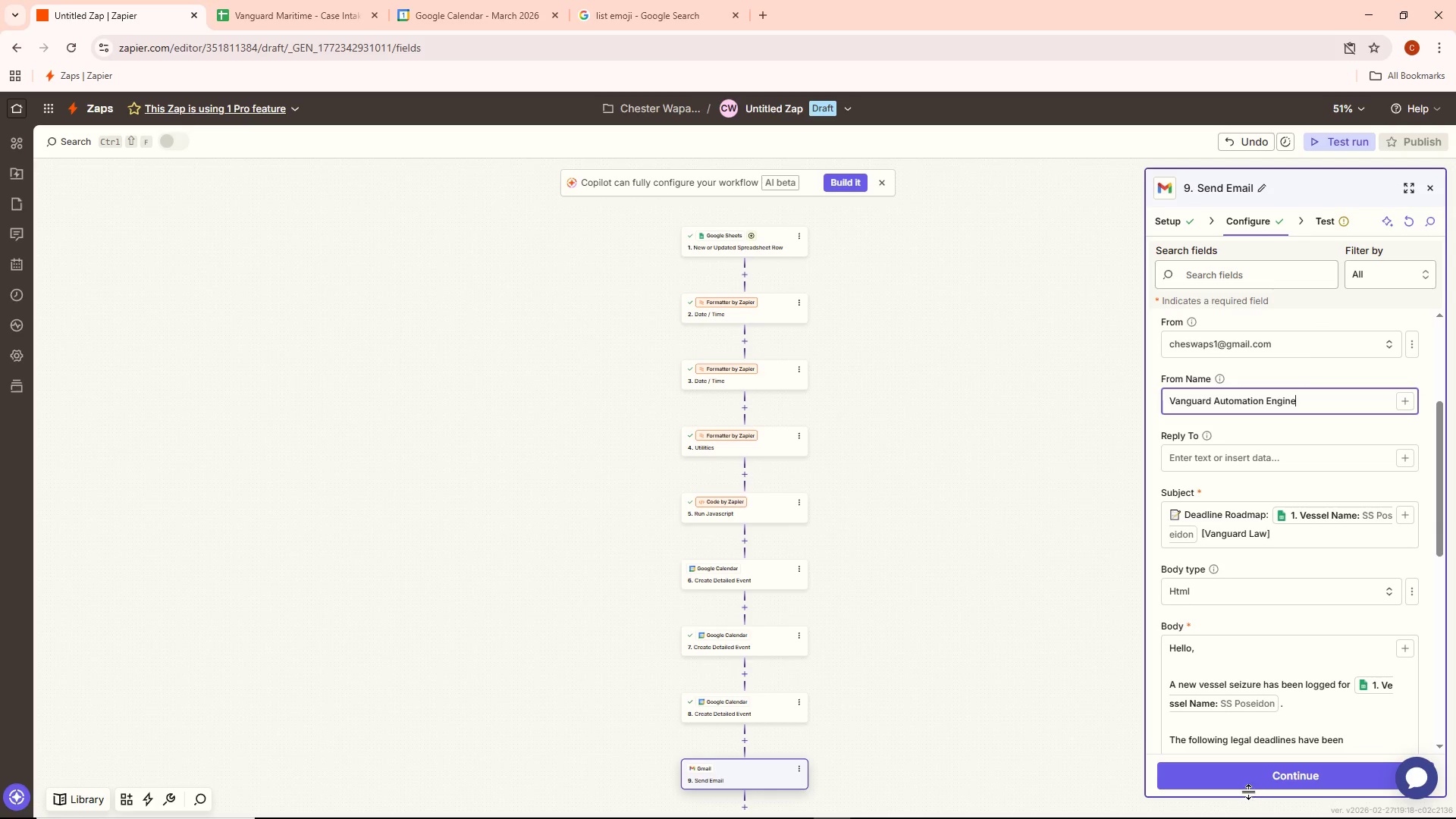 
left_click([1248, 783])
 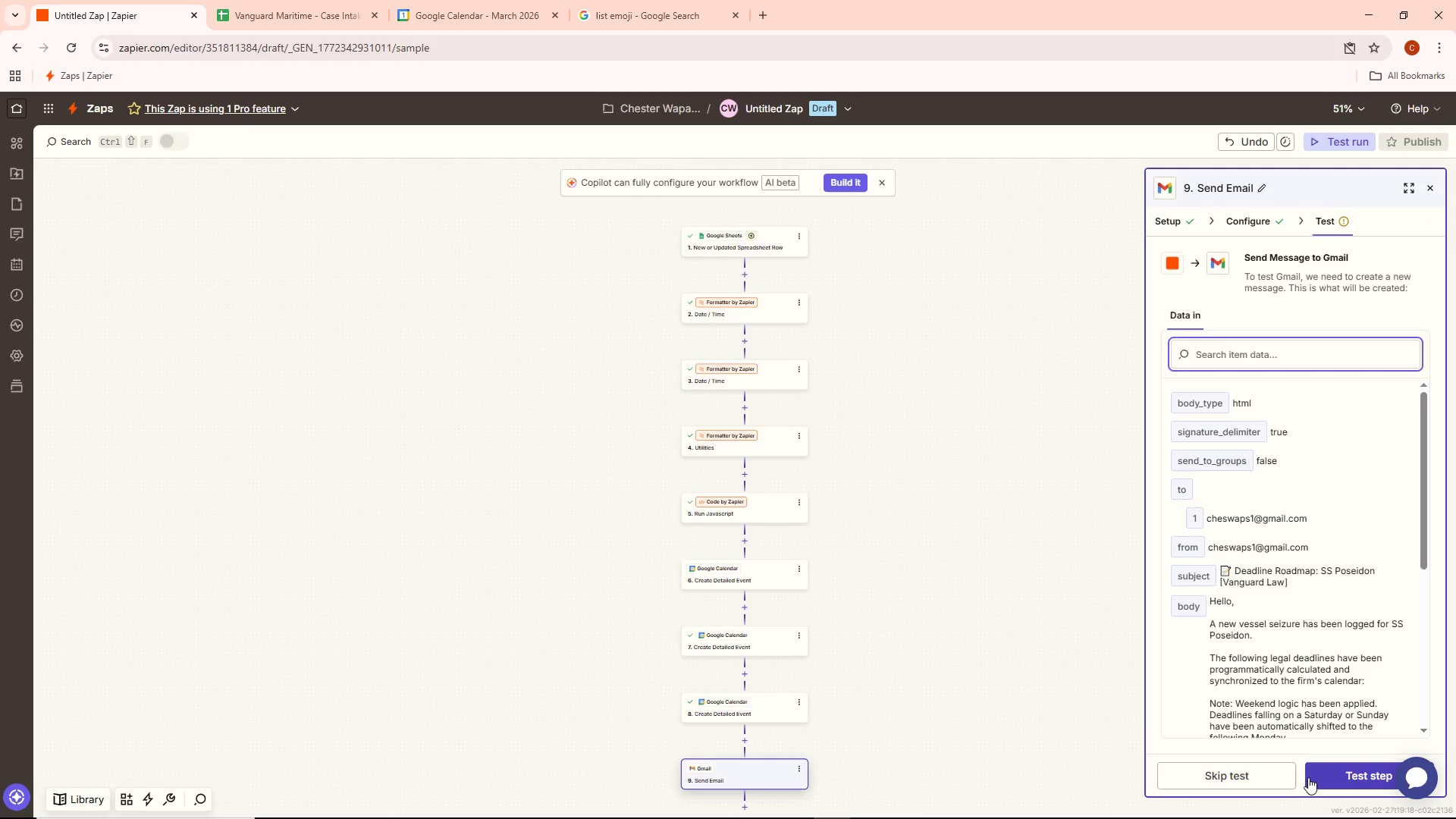 
left_click([1351, 780])
 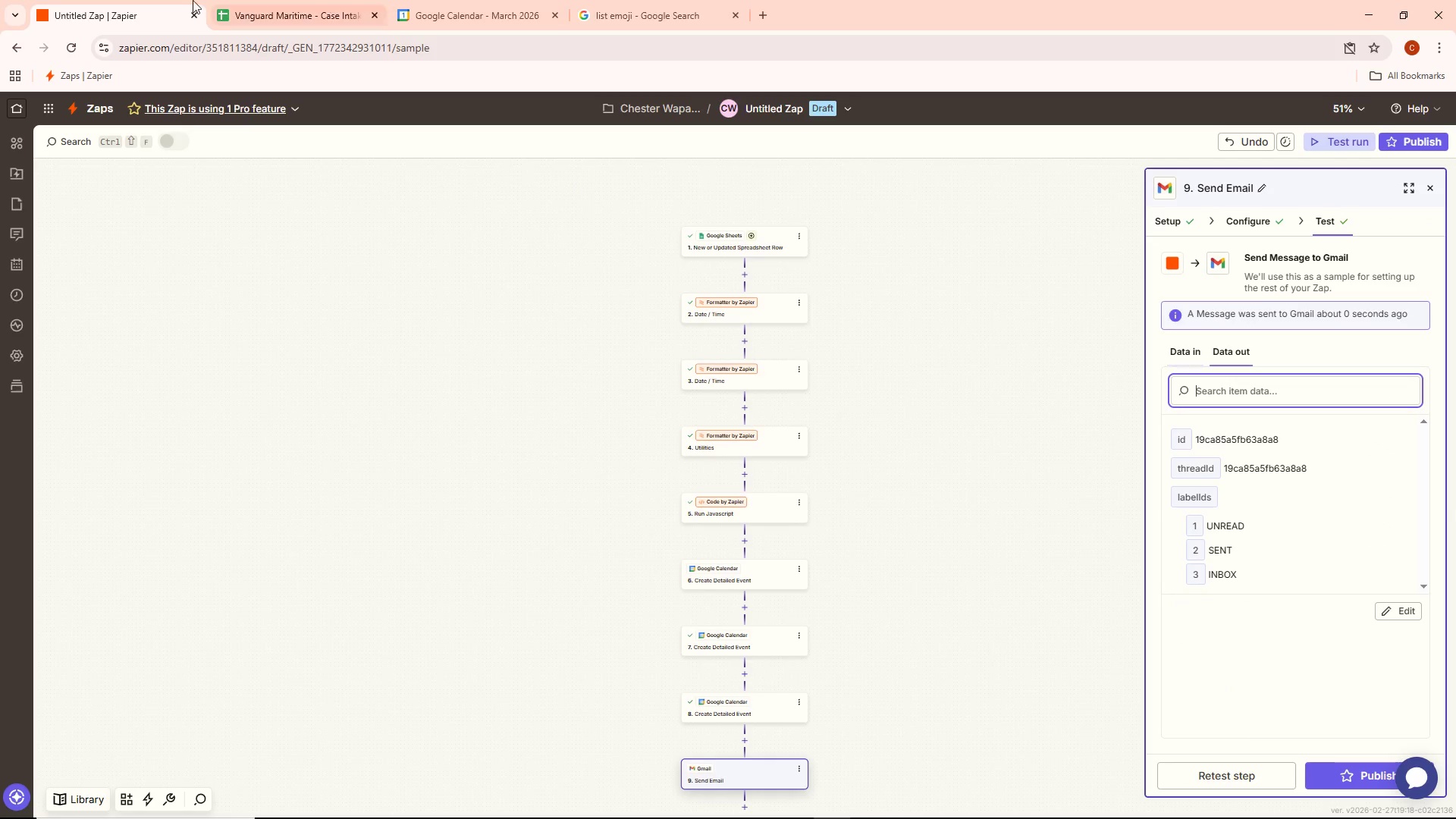 
left_click([664, 6])
 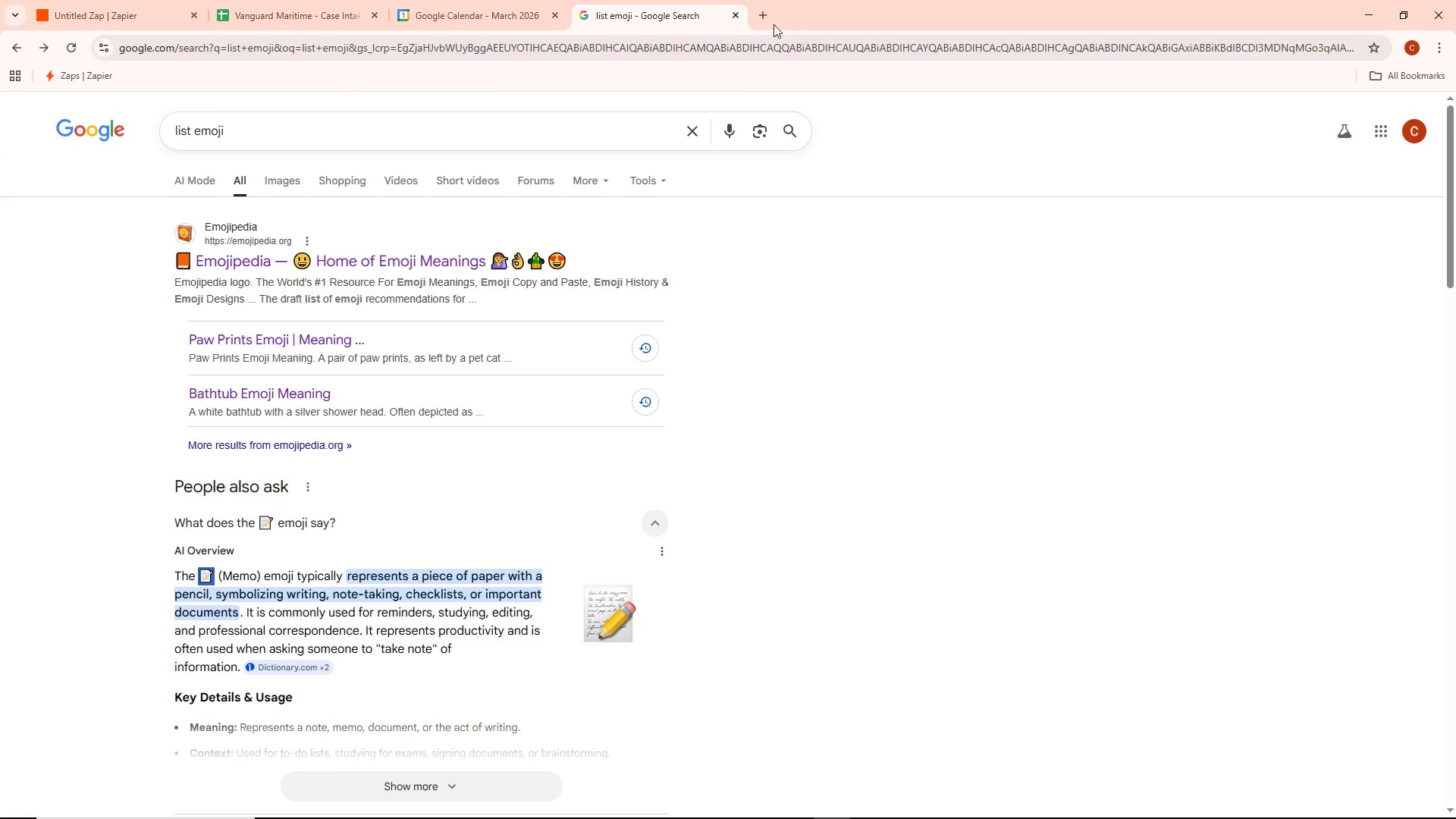 
left_click([762, 10])
 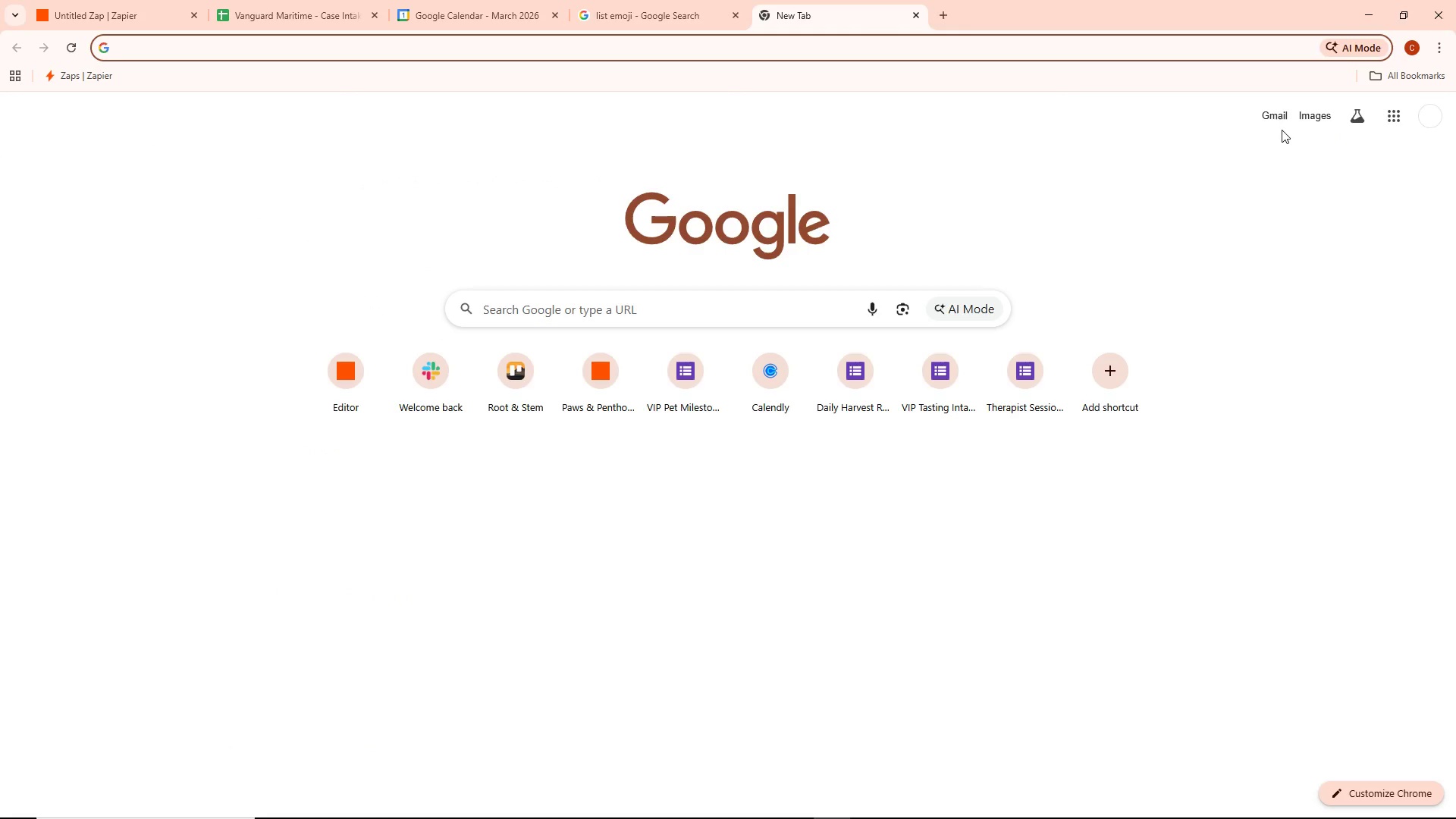 
left_click([1277, 122])
 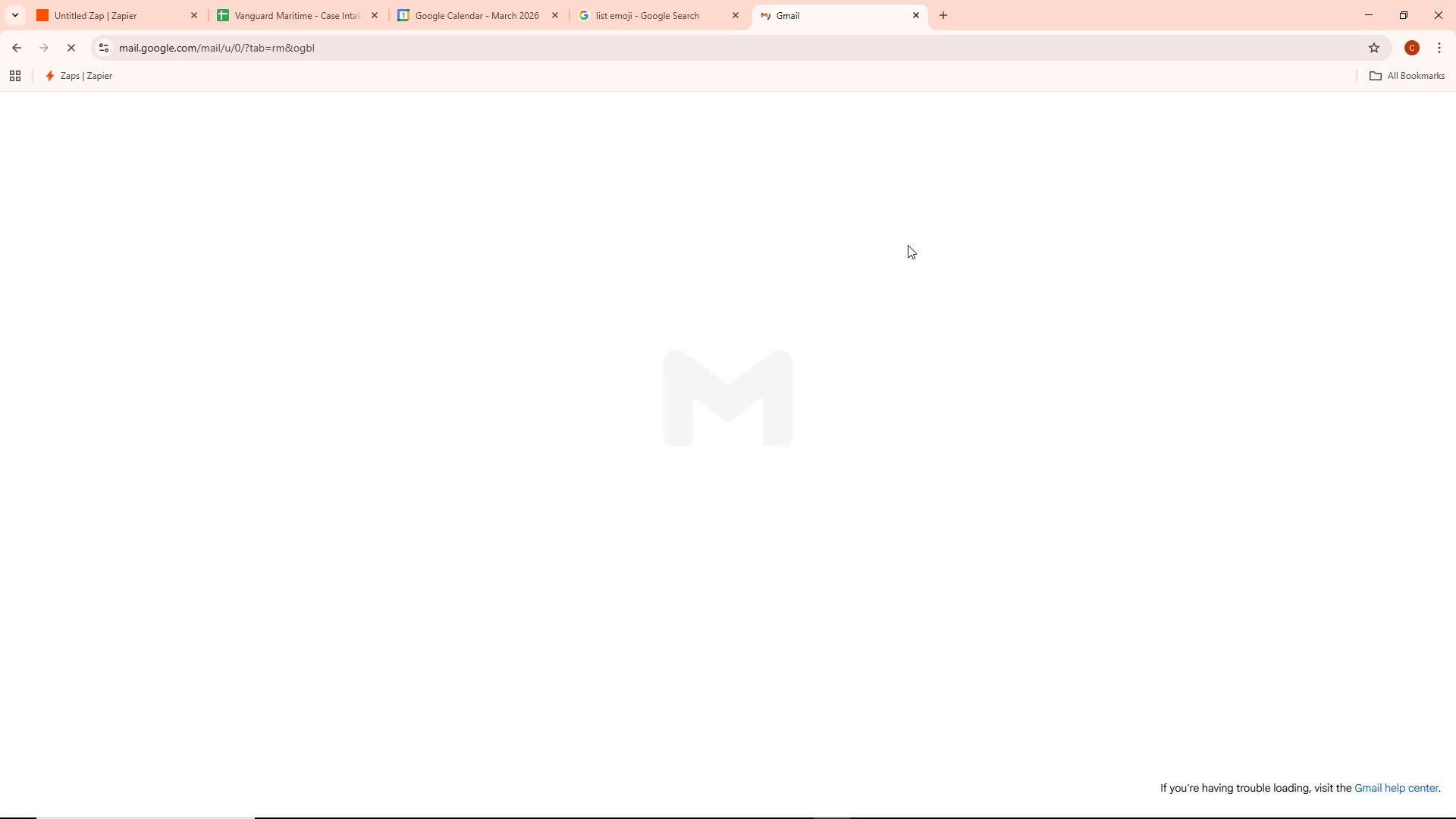 
mouse_move([754, 272])
 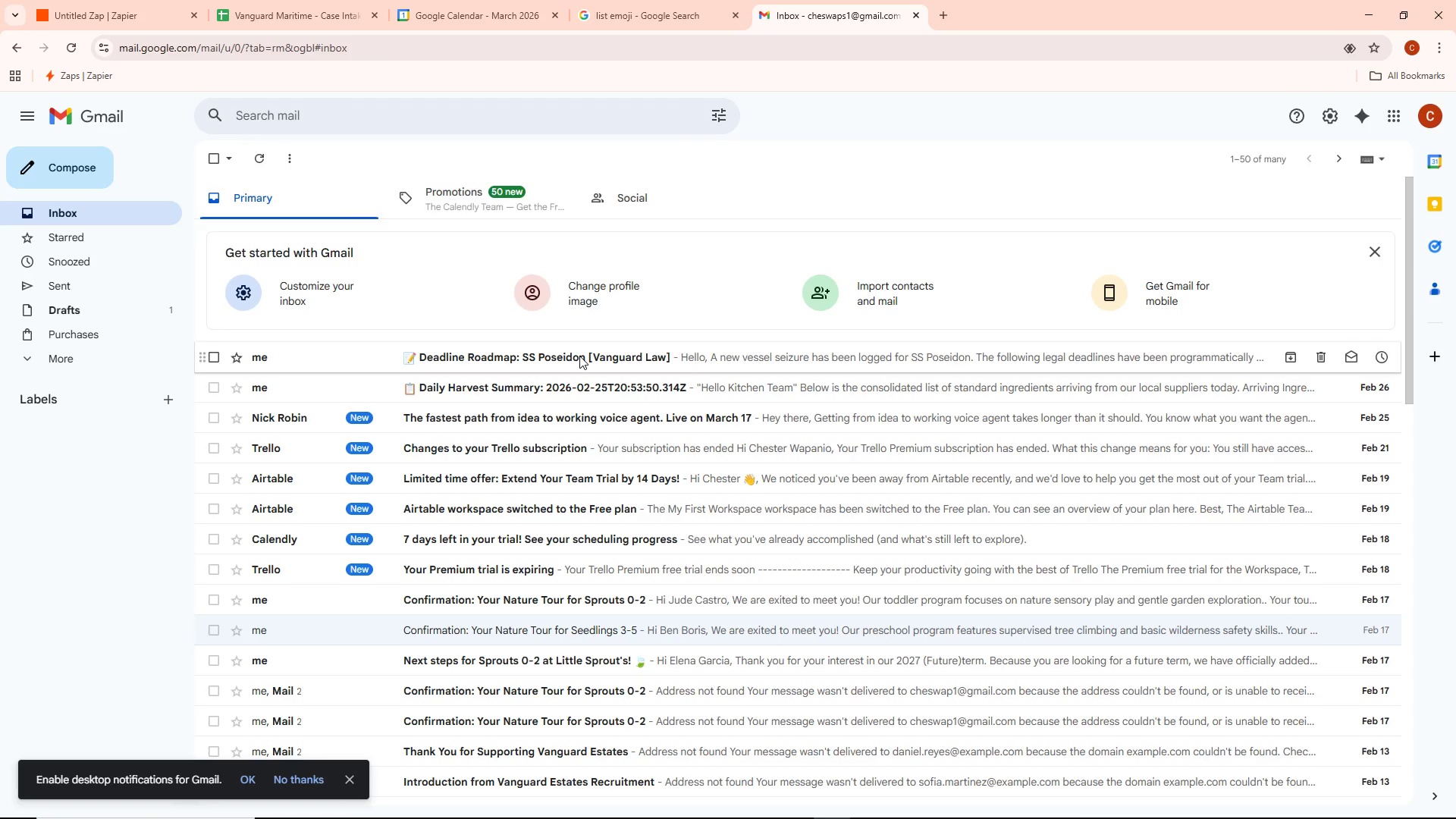 
left_click([579, 356])
 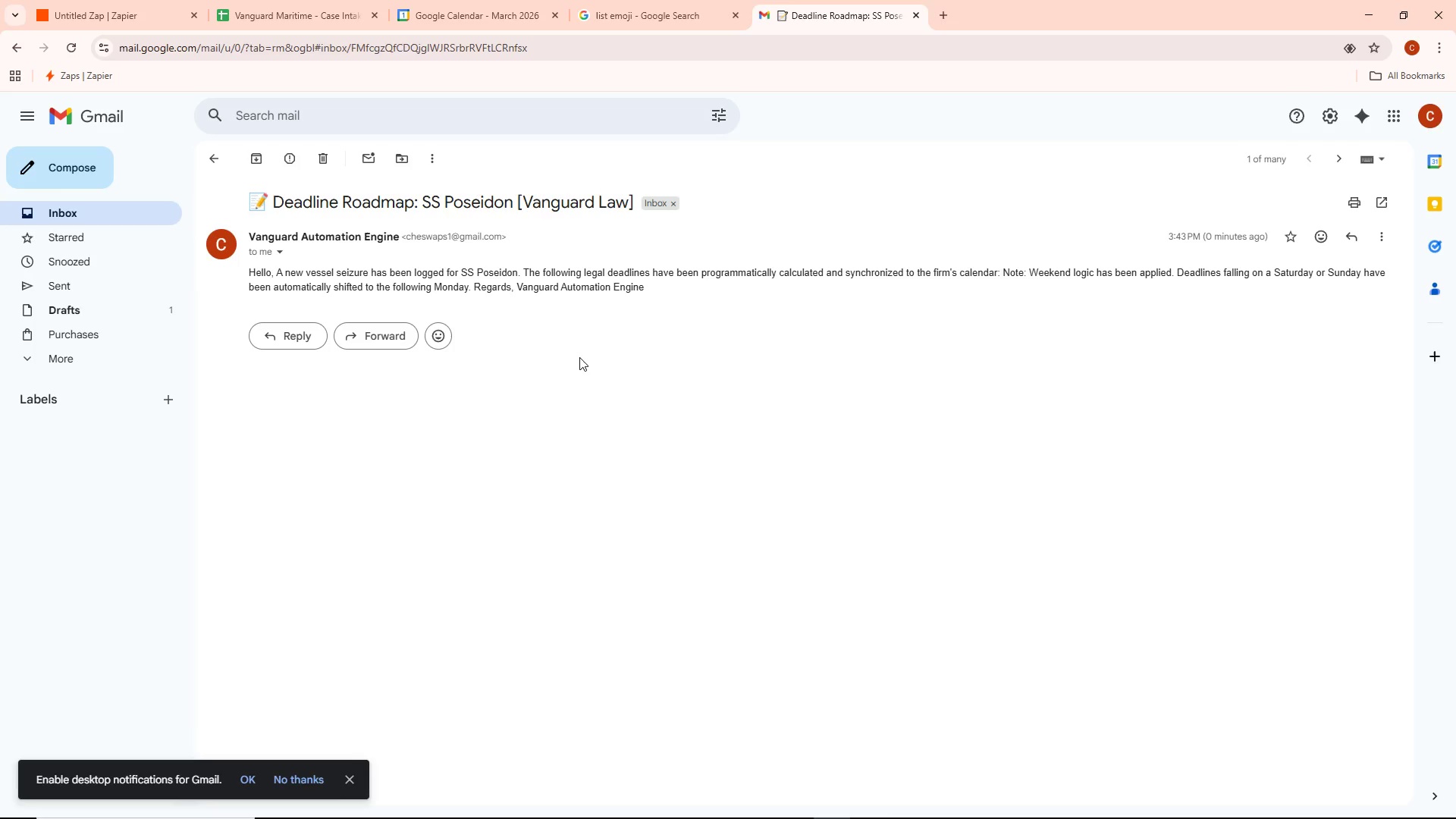 
wait(9.66)
 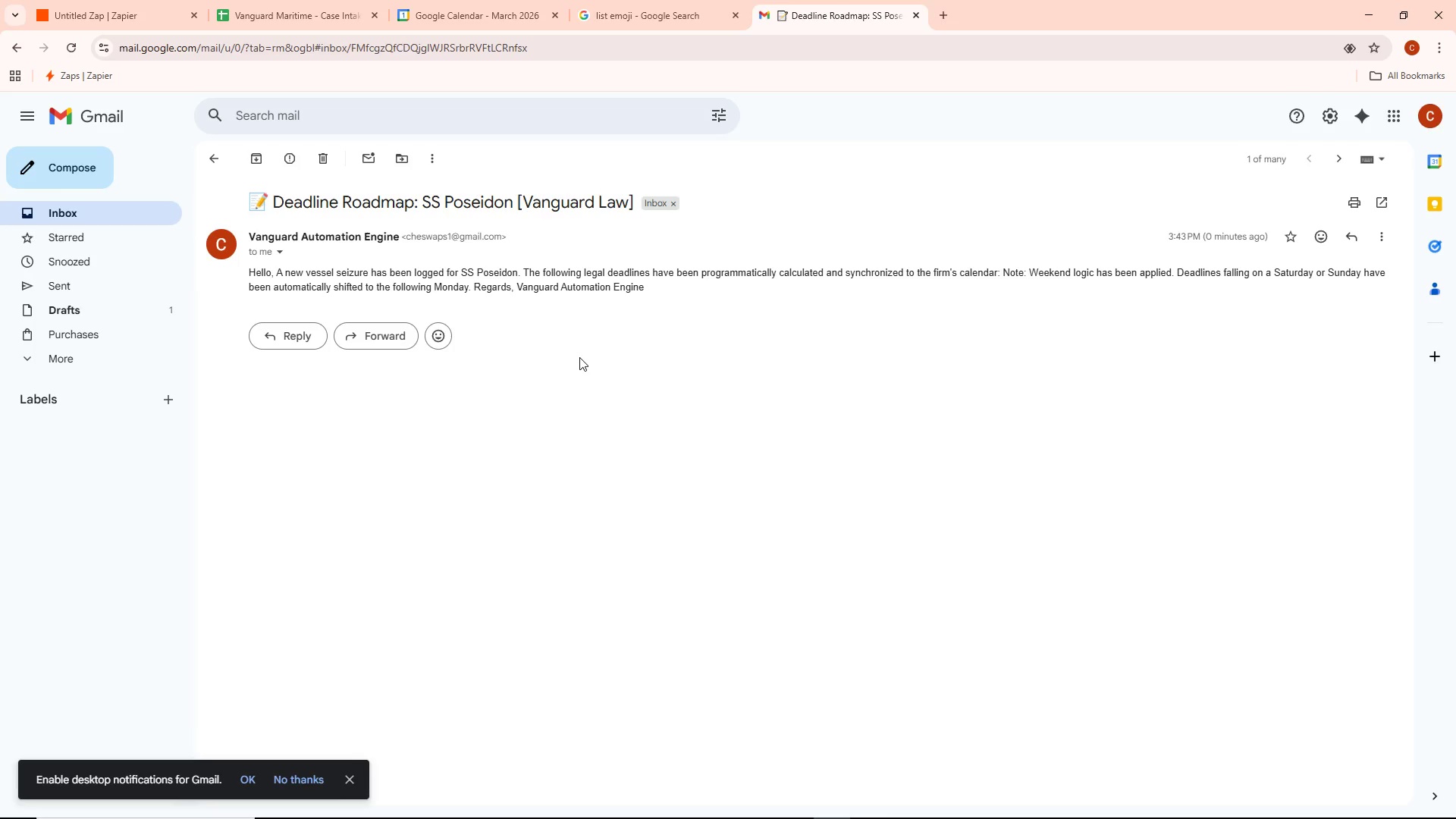 
key(Alt+Tab)
 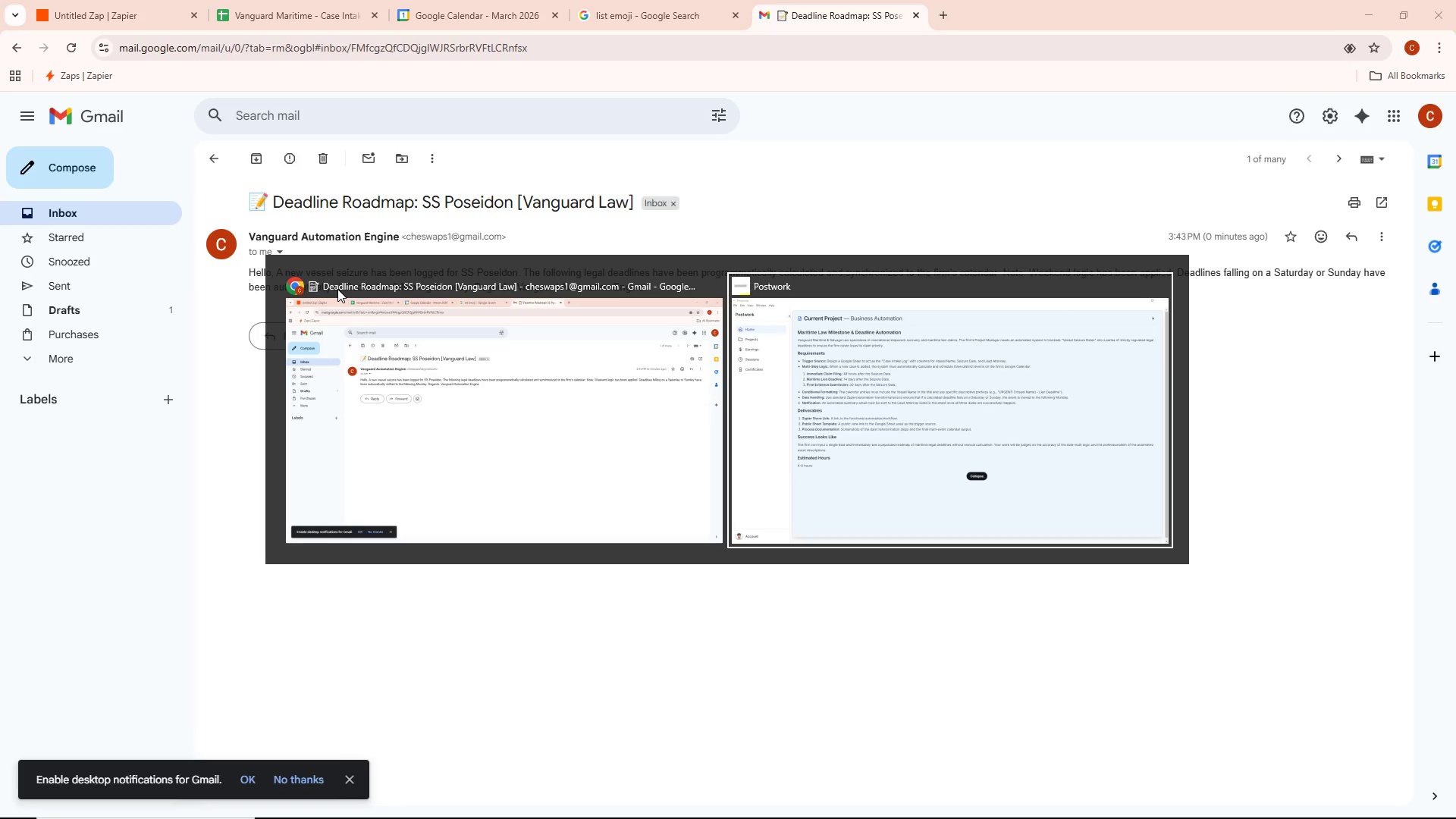 
key(Alt+Tab)
 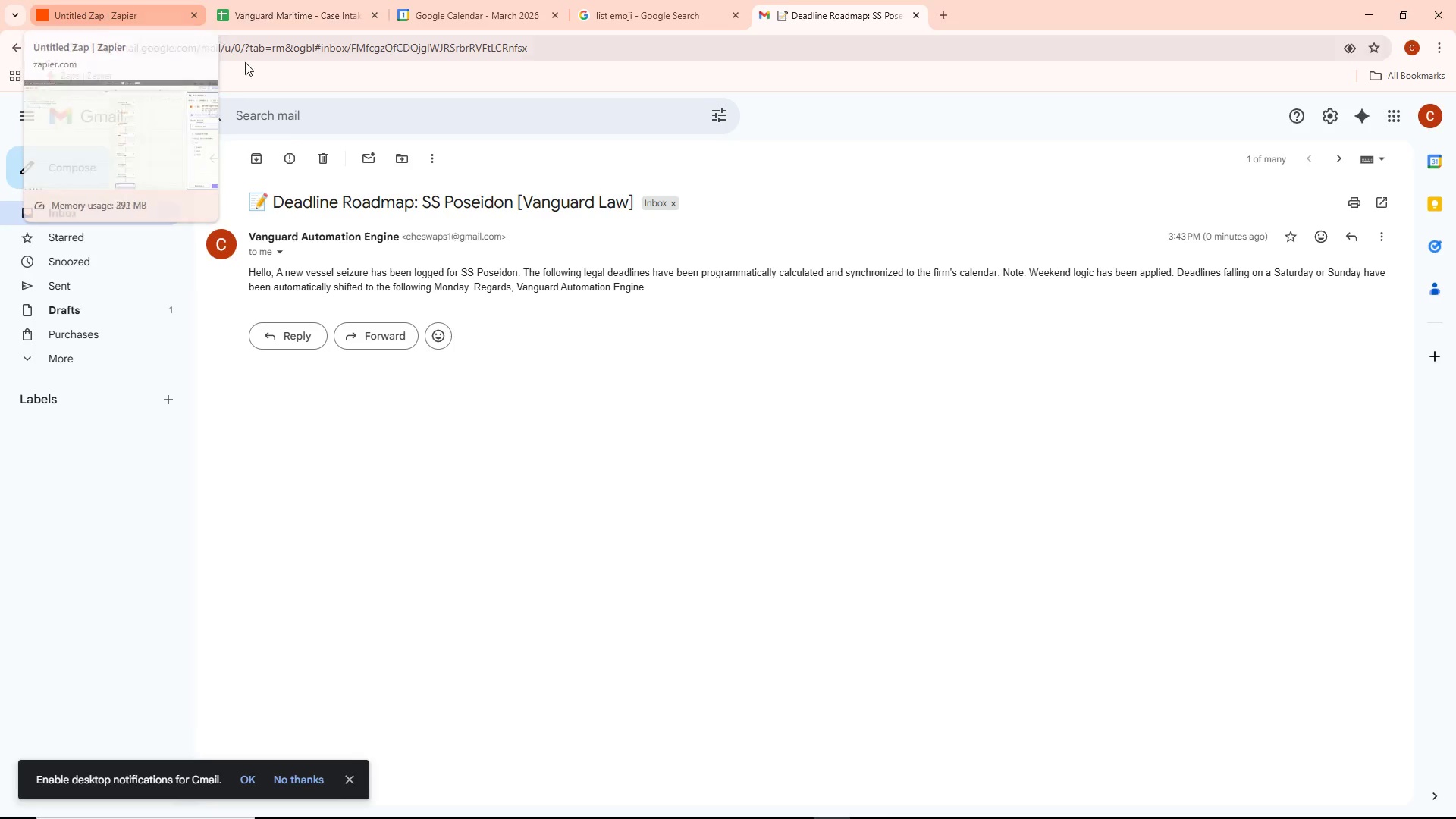 
wait(5.16)
 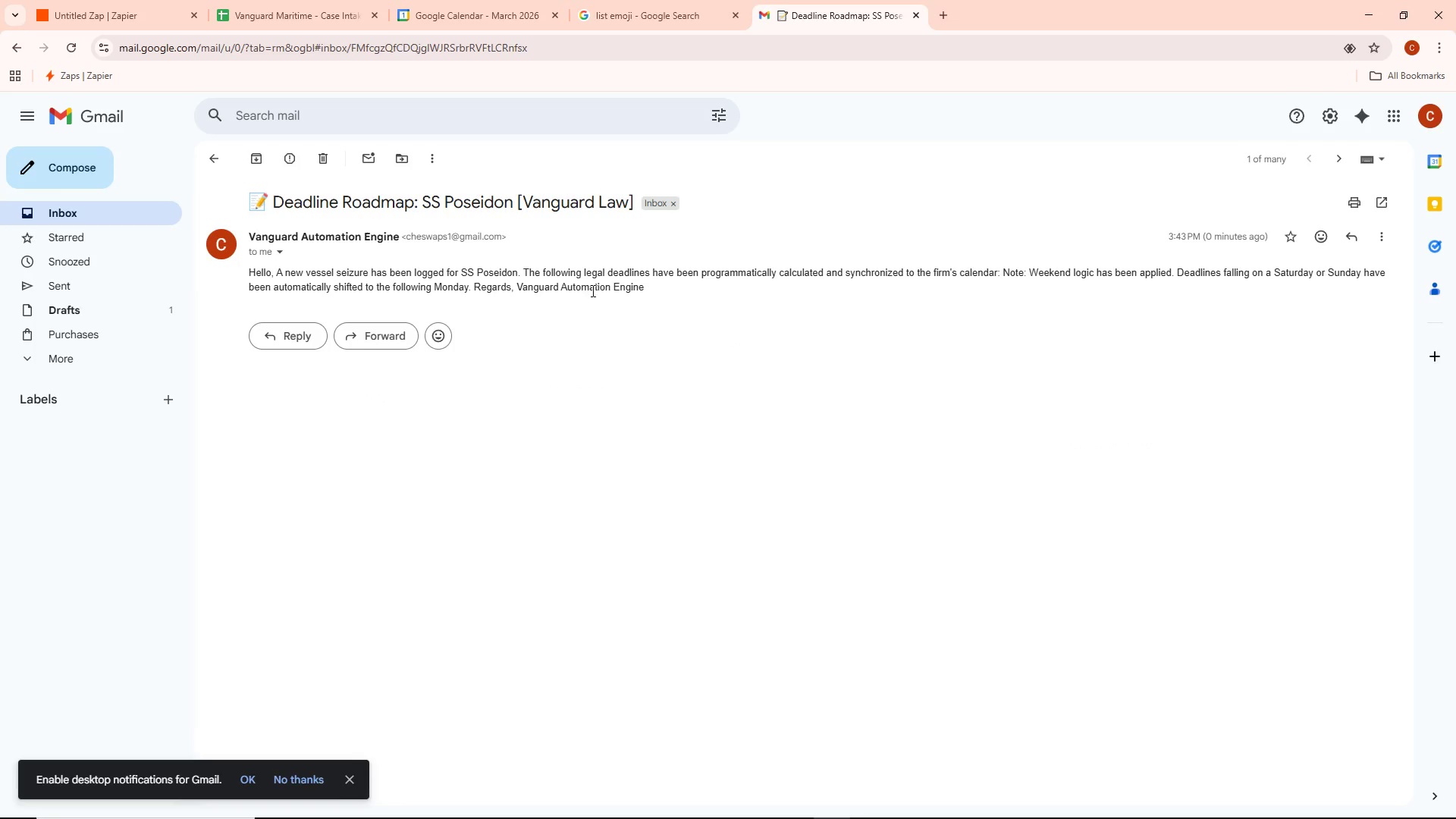 
left_click([218, 157])
 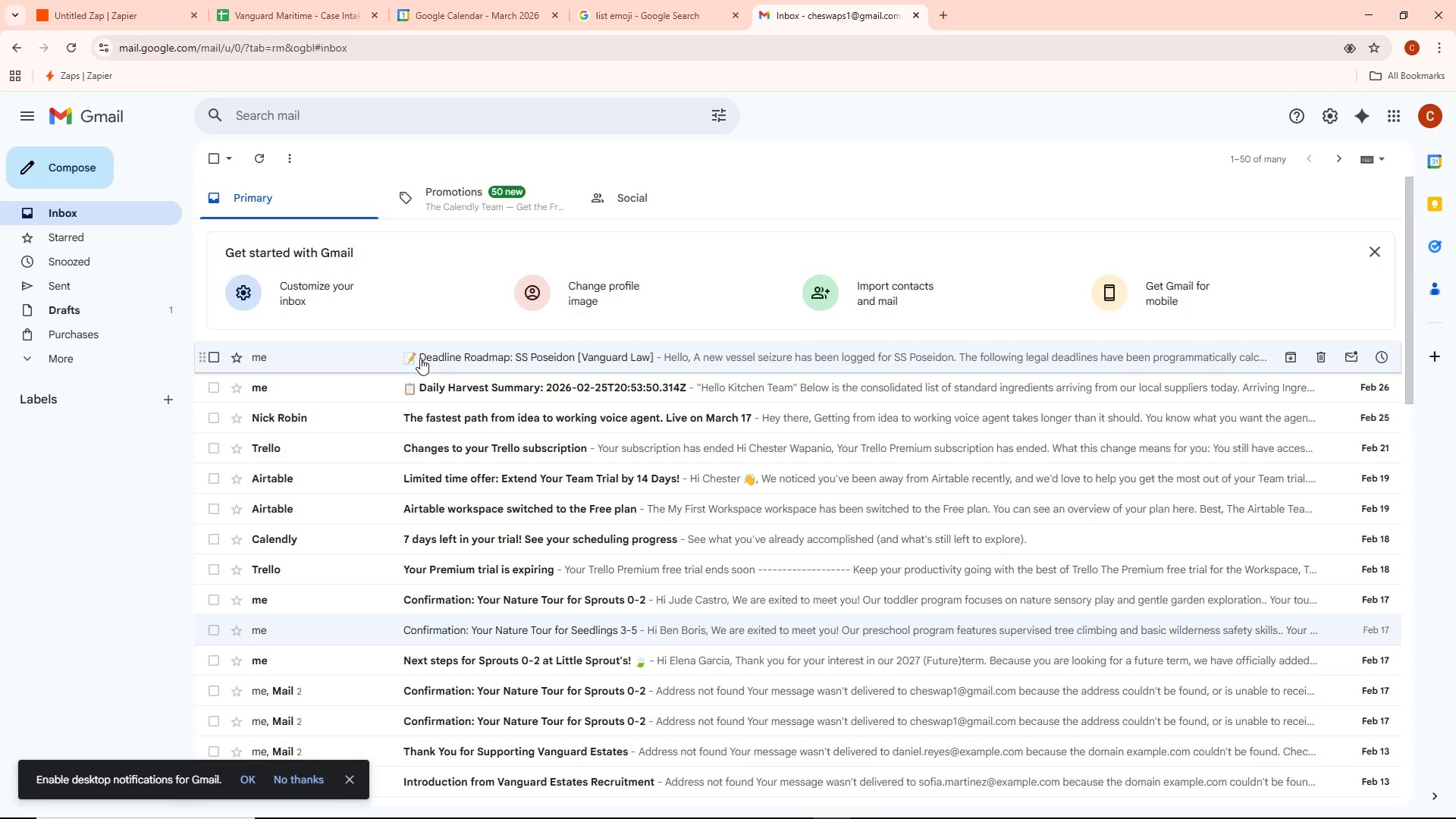 
left_click([486, 394])
 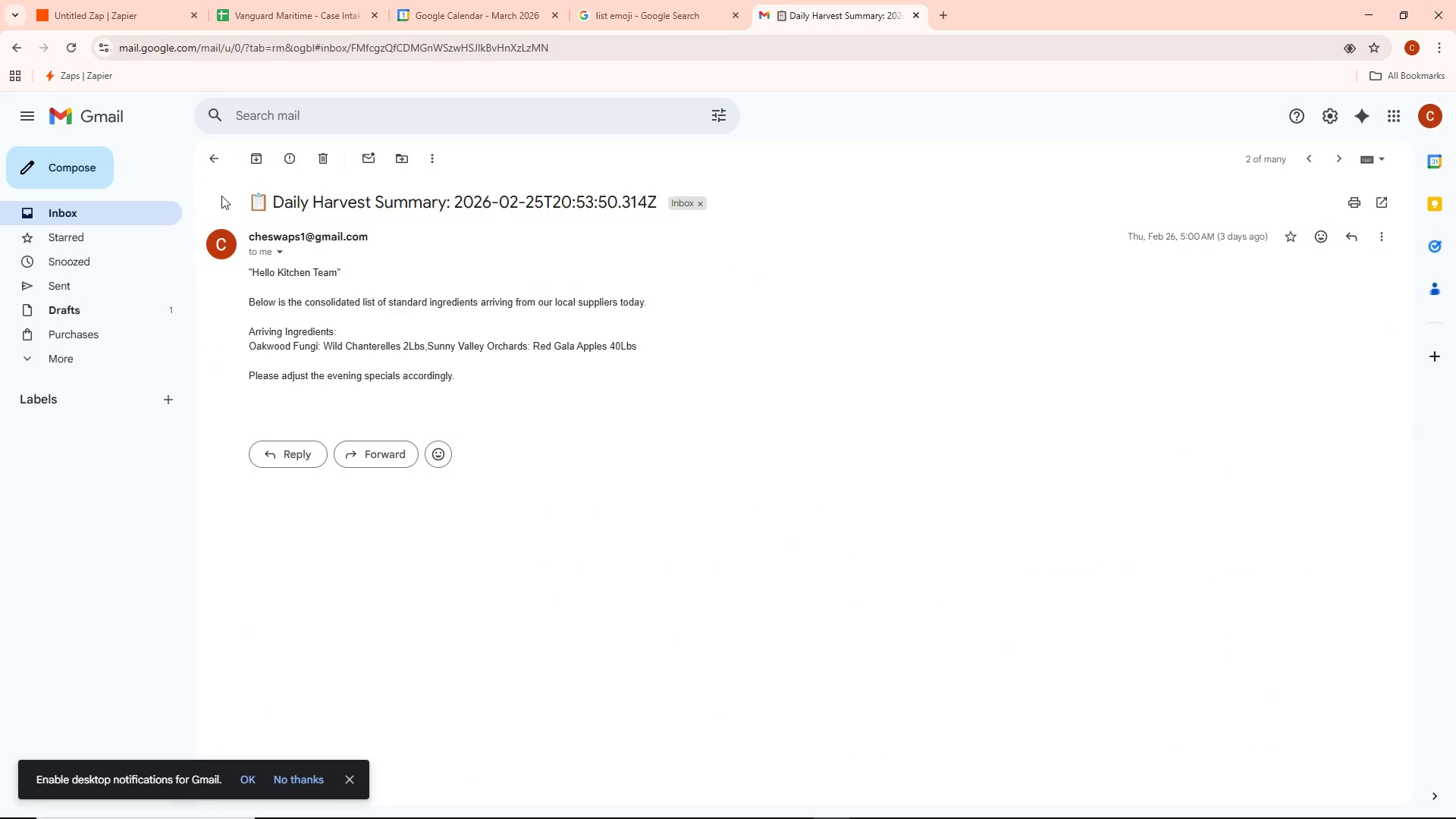 
left_click([216, 149])
 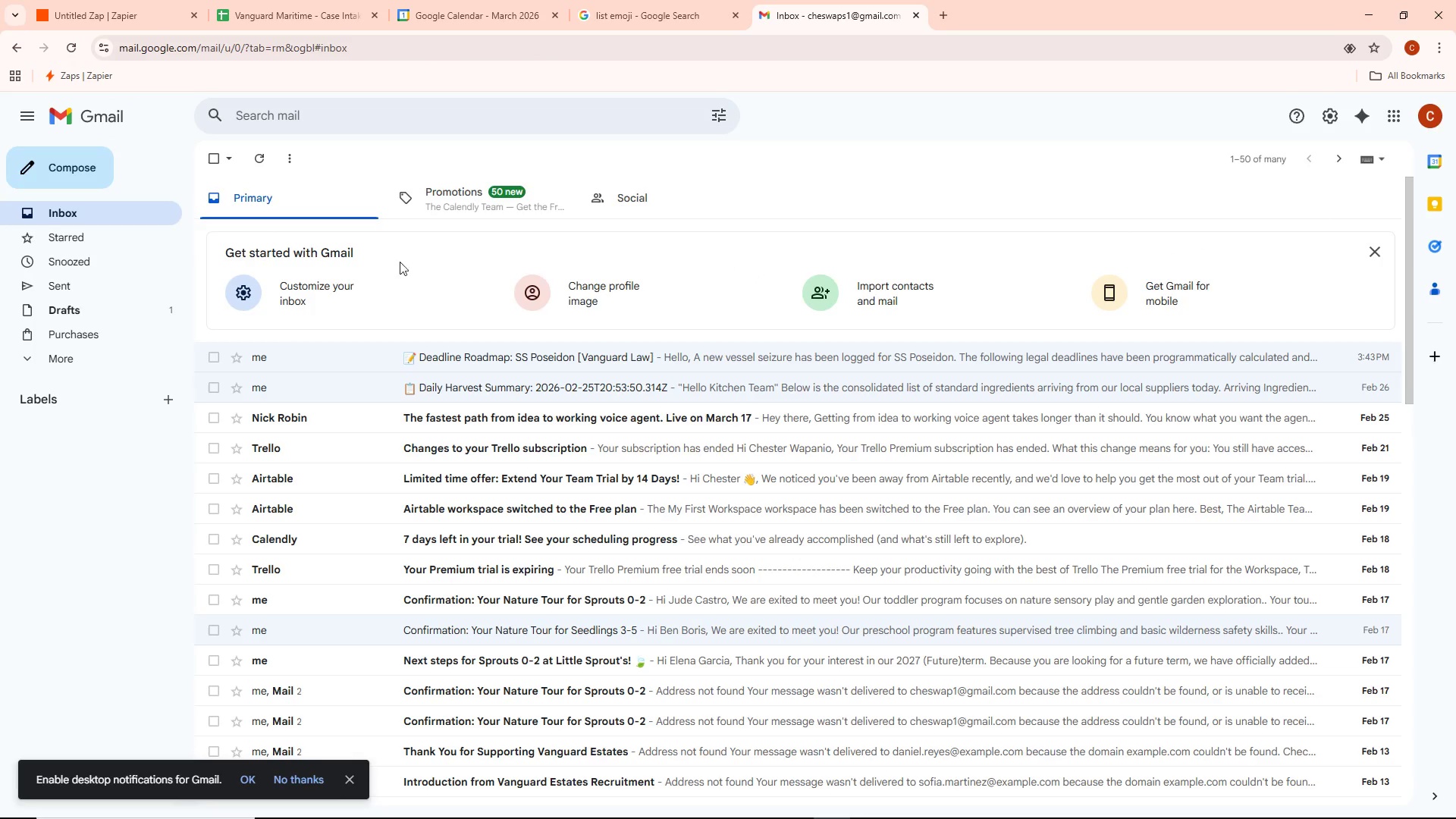 
left_click([108, 4])
 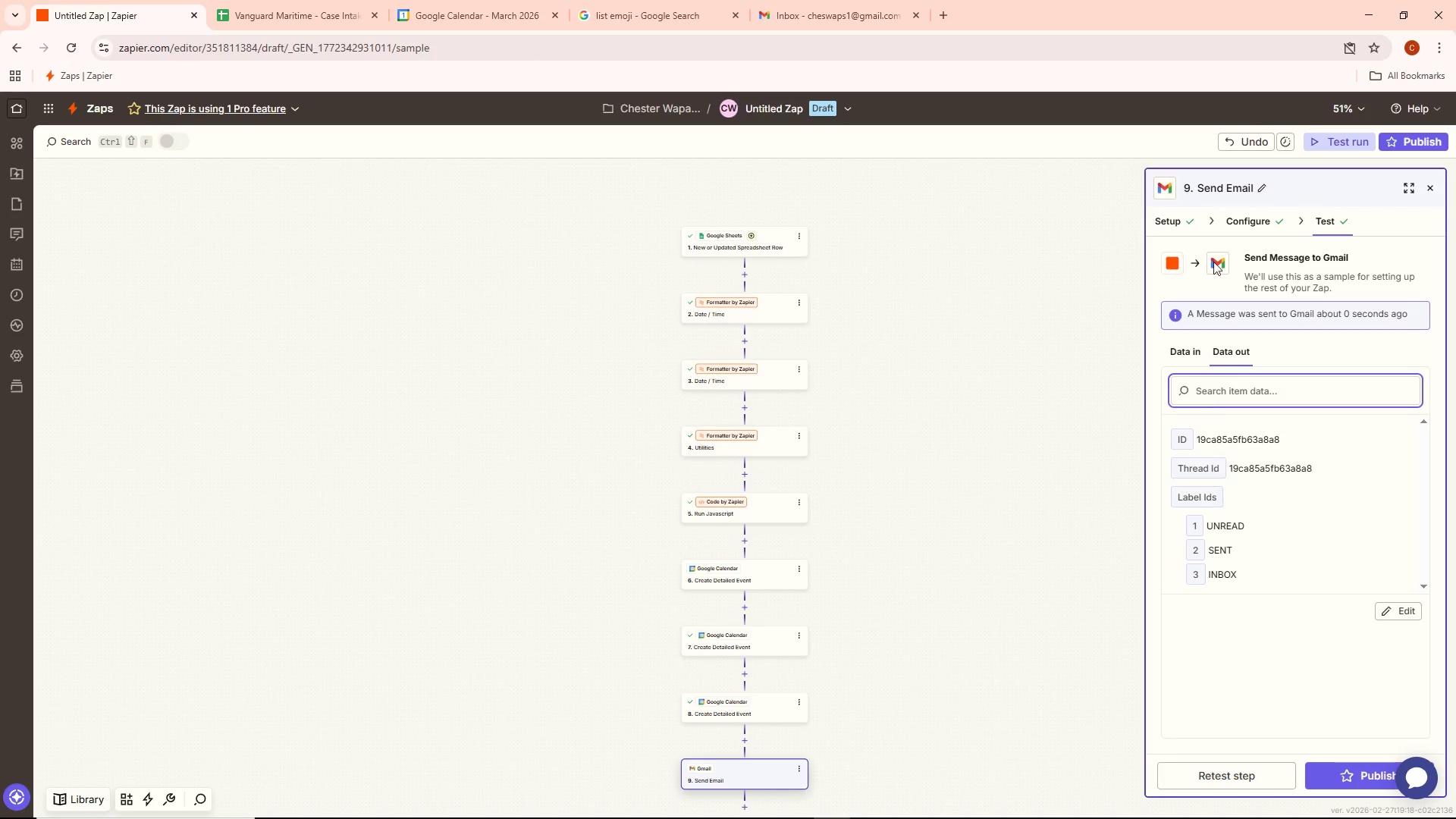 
left_click([1247, 192])
 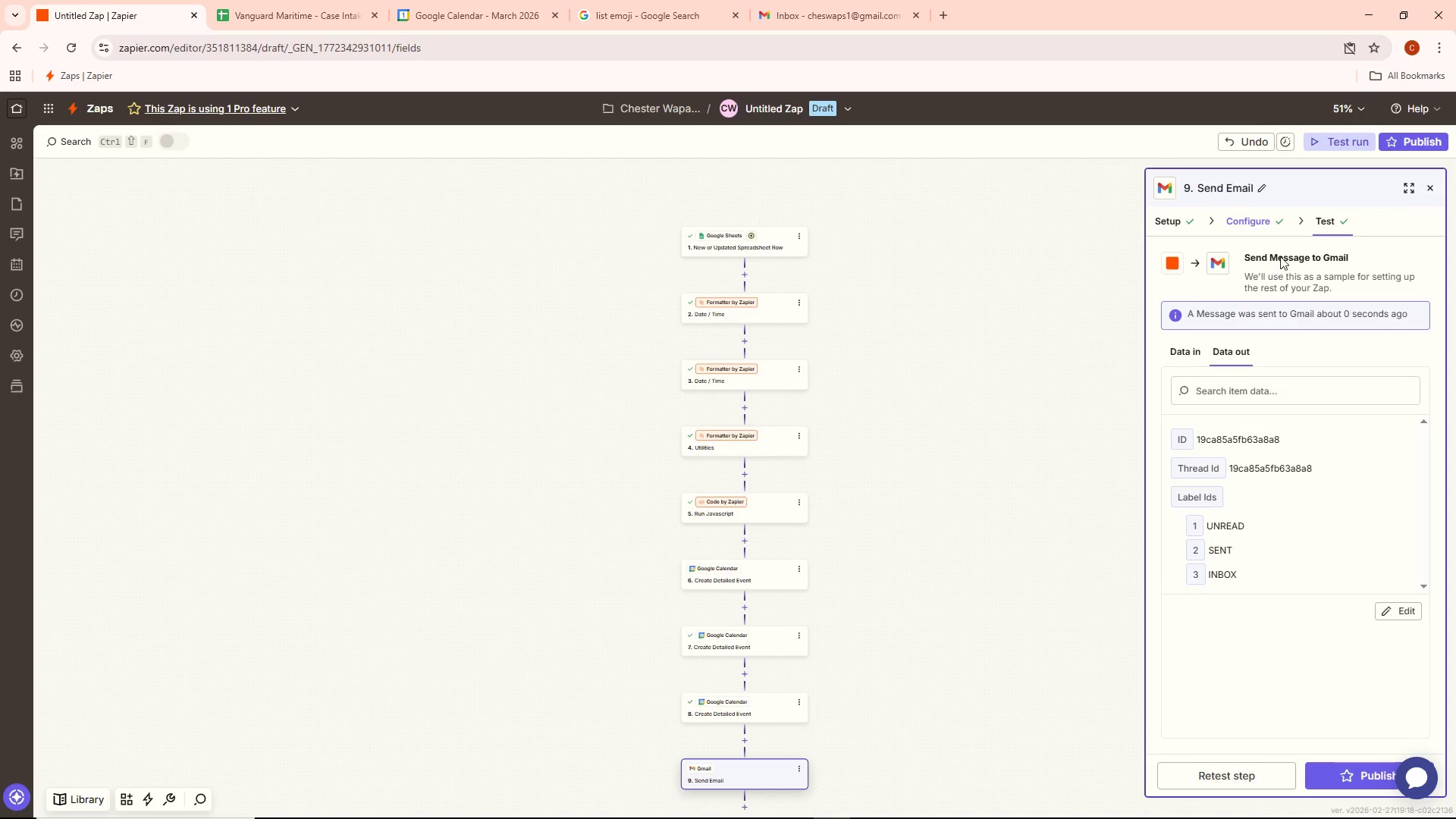 
left_click([1260, 221])
 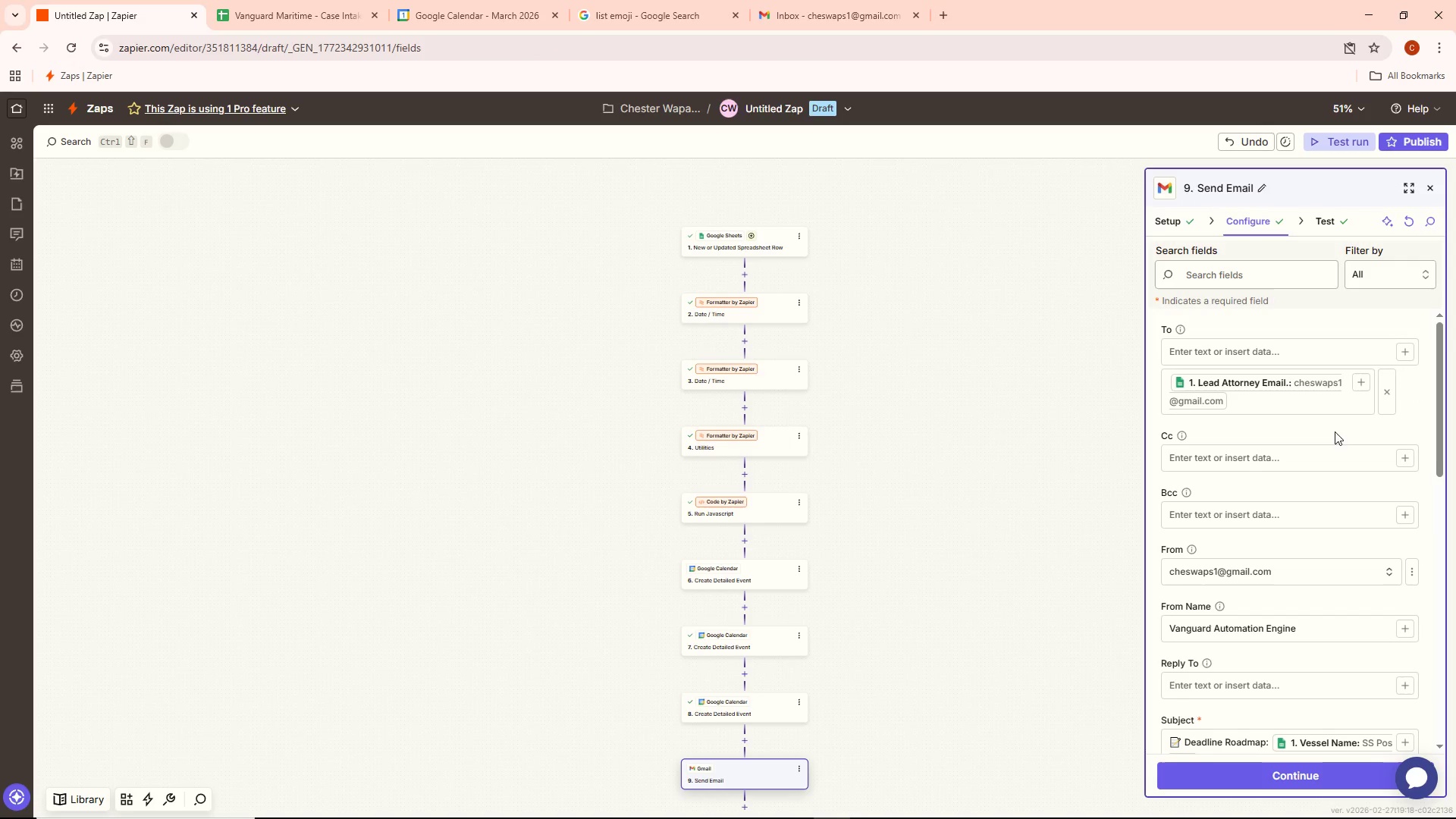 
scroll: coordinate [1313, 536], scroll_direction: down, amount: 8.0
 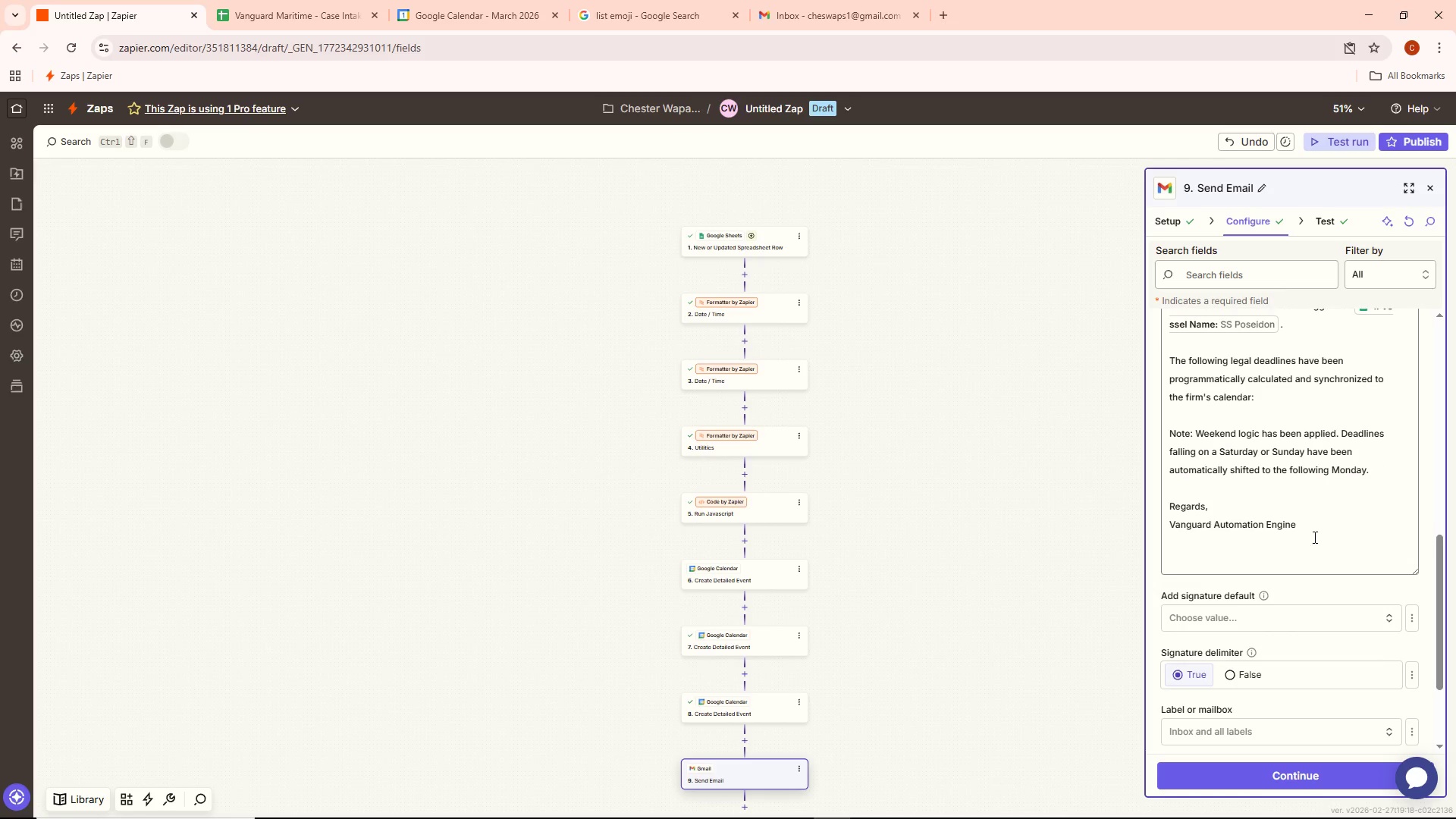 
scroll: coordinate [1313, 537], scroll_direction: up, amount: 4.0
 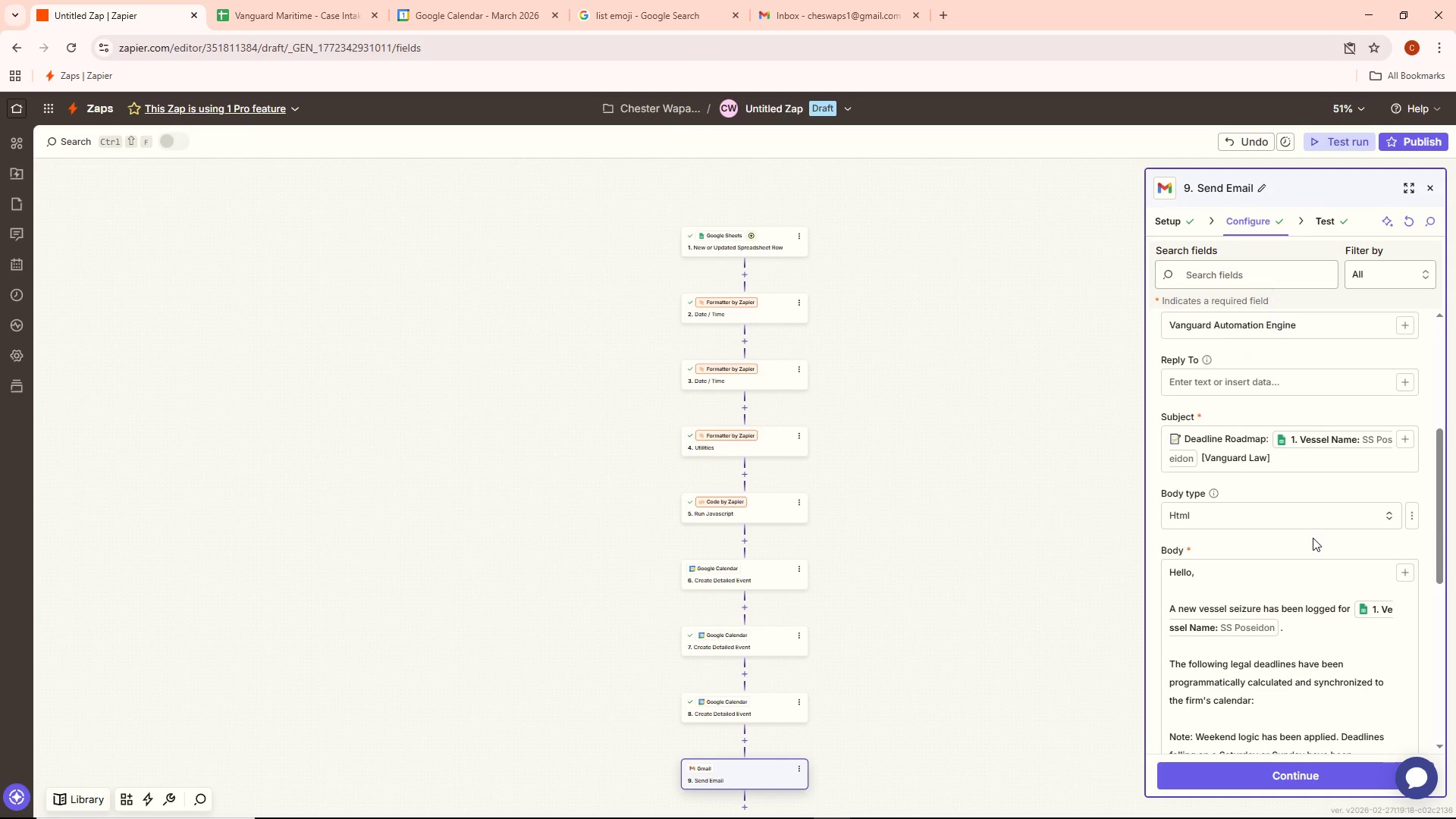 
left_click([1289, 513])
 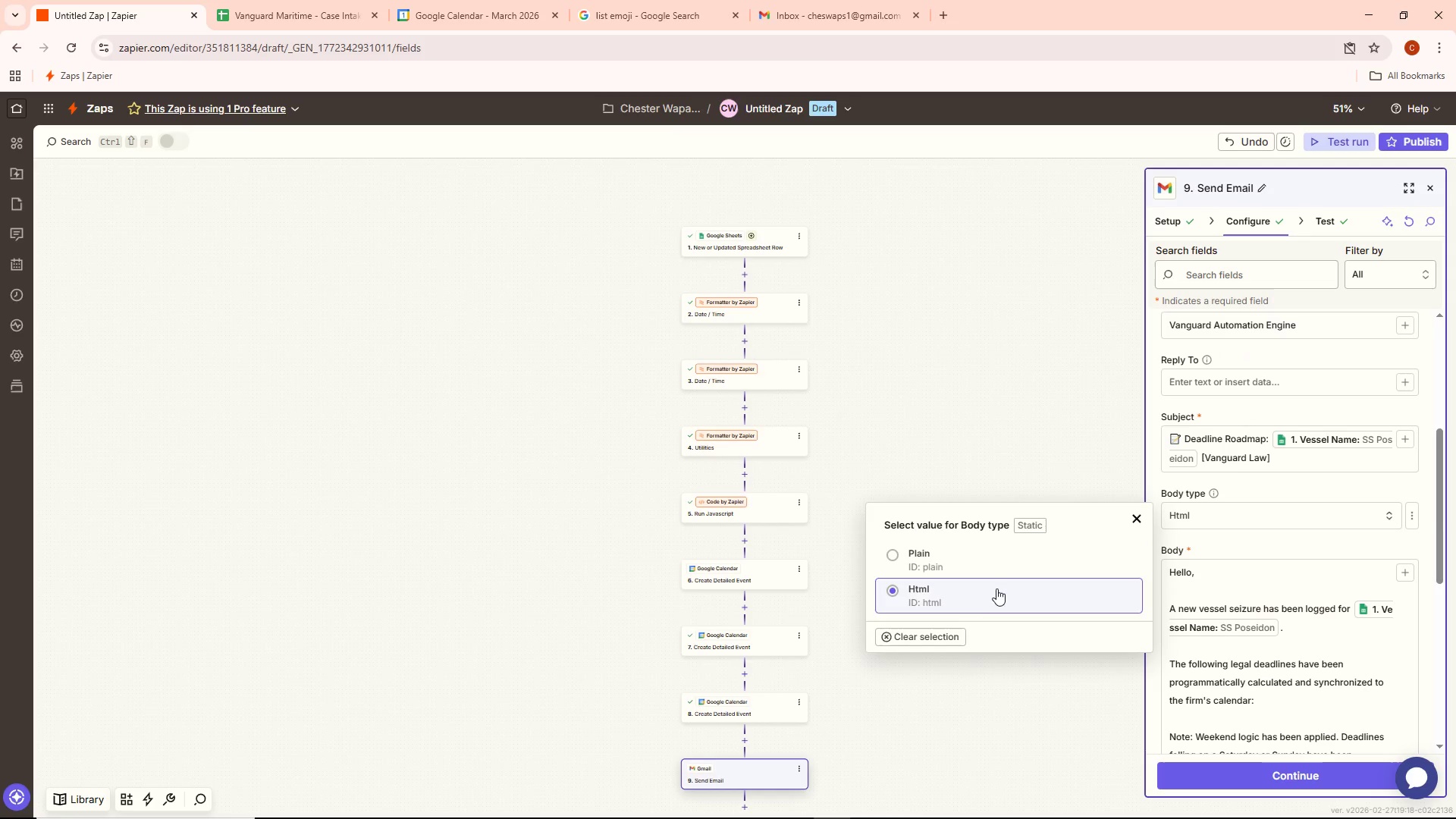 
left_click([990, 568])
 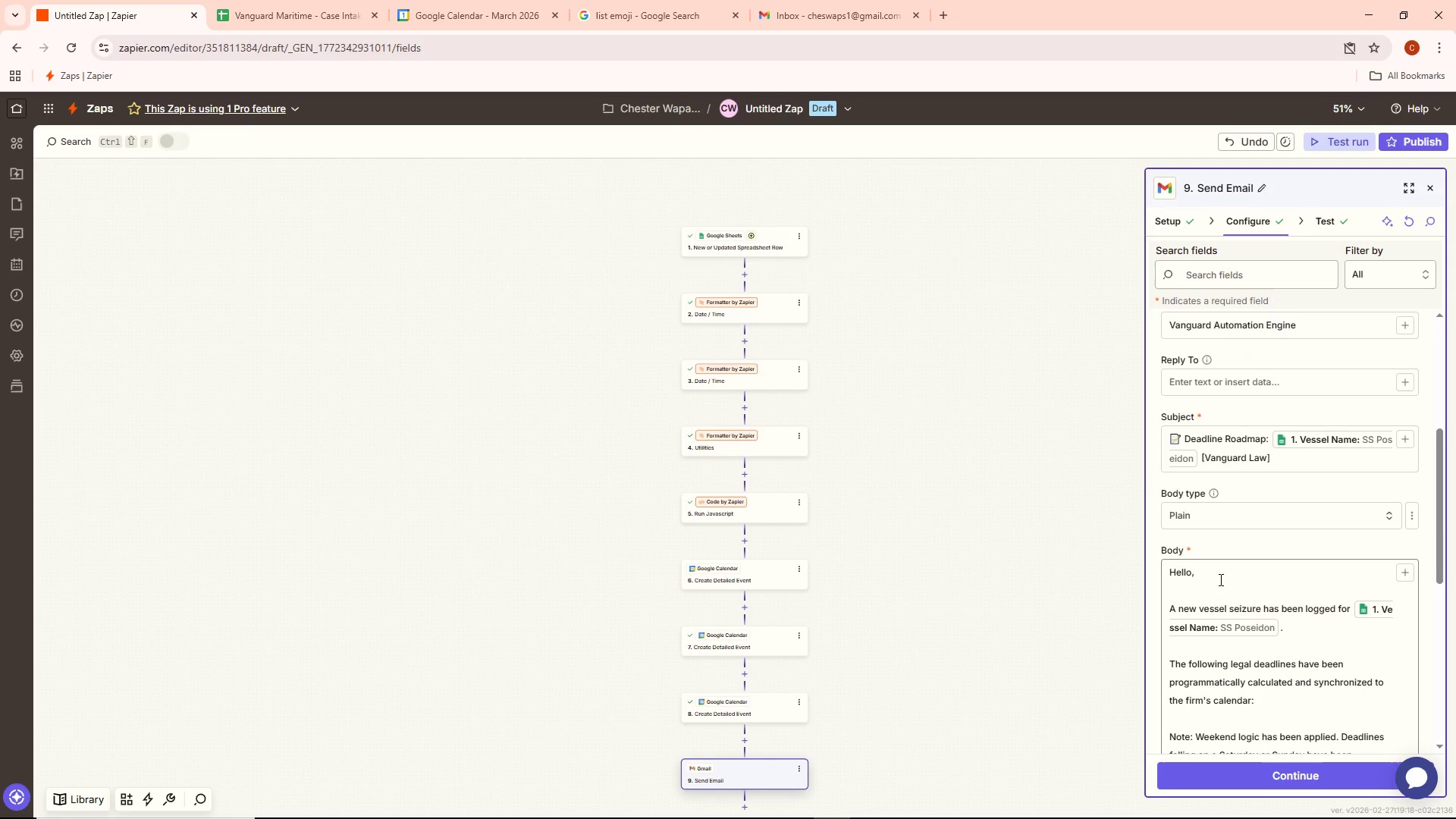 
scroll: coordinate [1235, 592], scroll_direction: down, amount: 6.0
 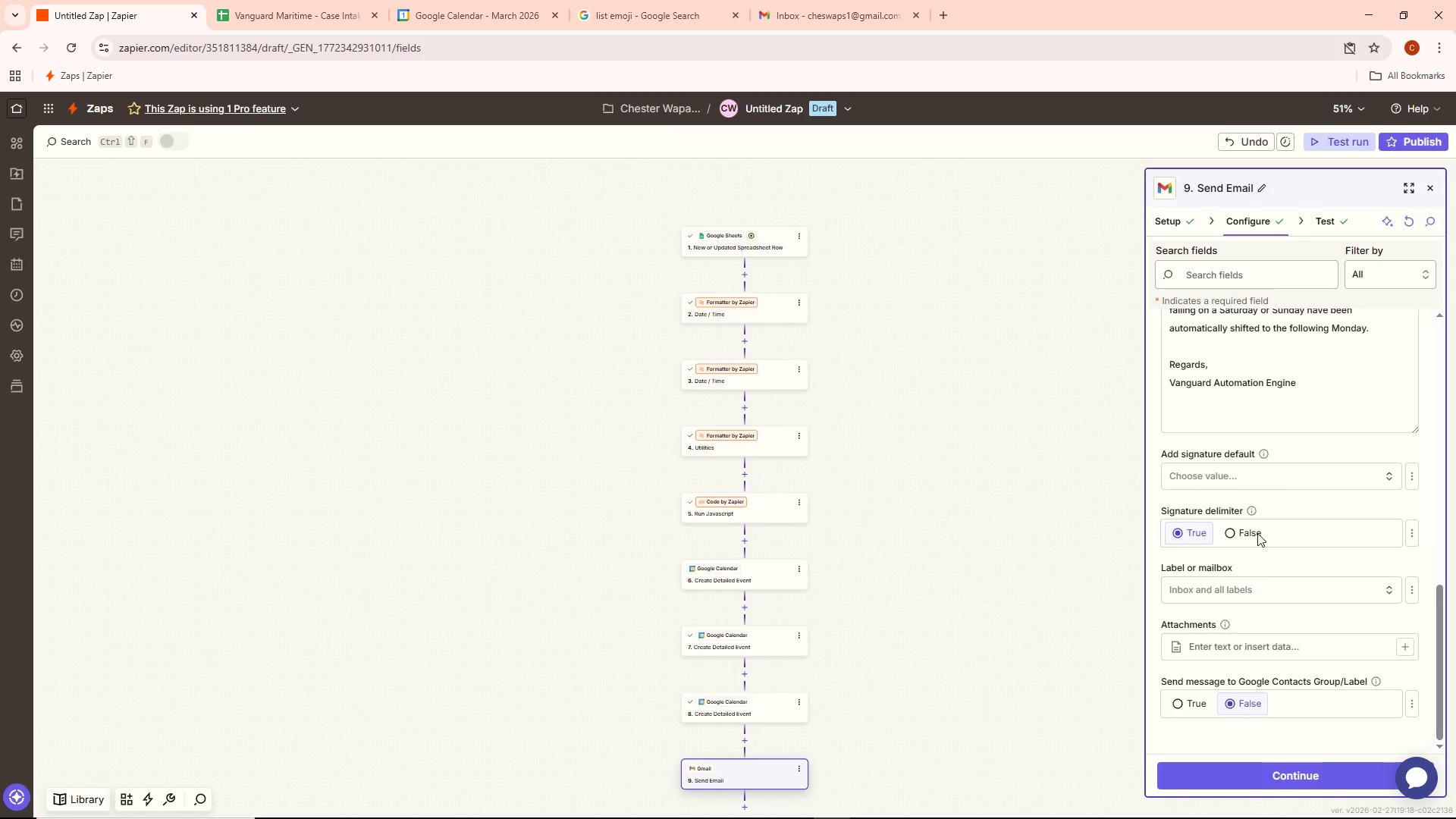 
left_click([1284, 482])
 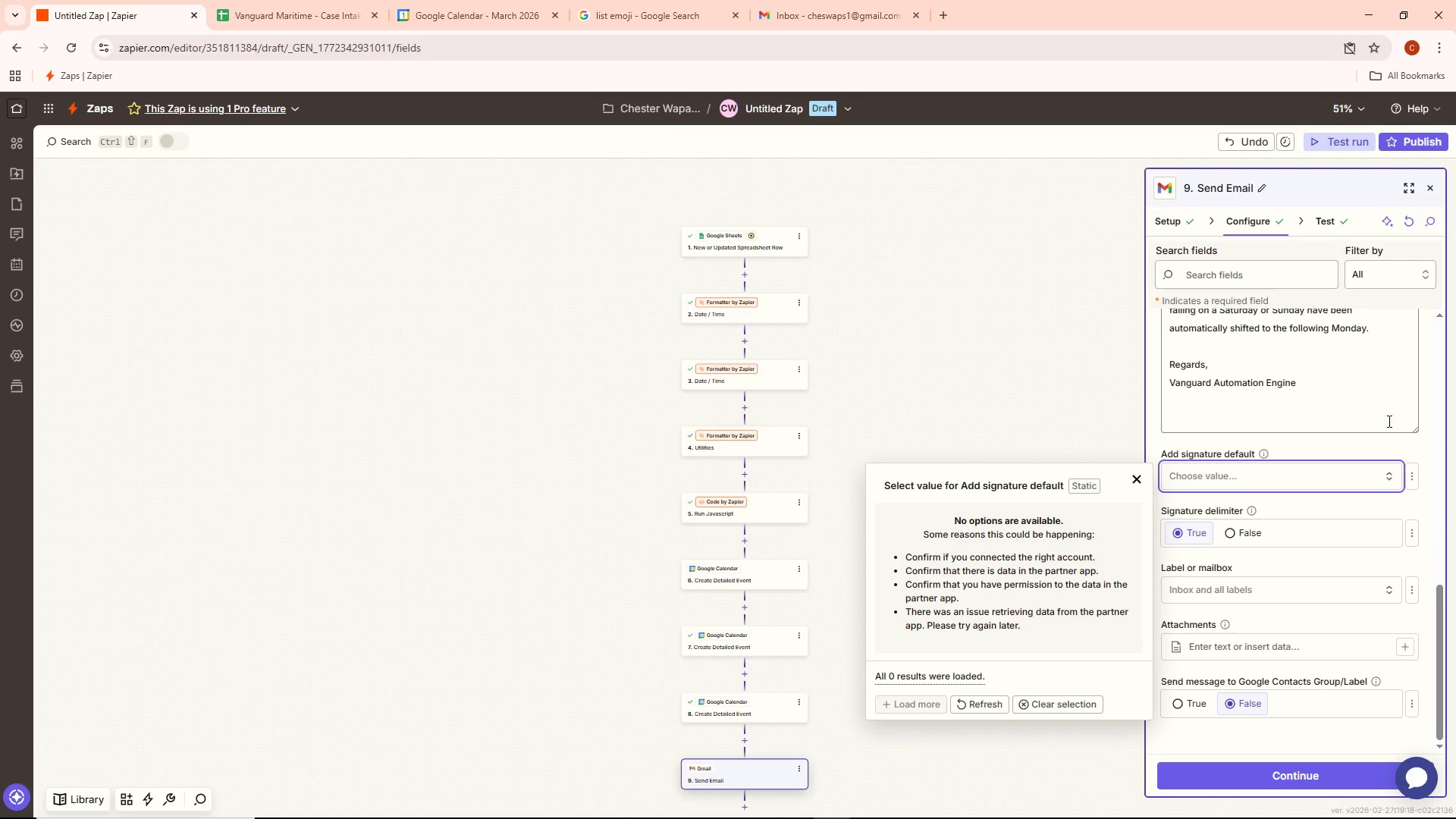 
left_click([1442, 444])
 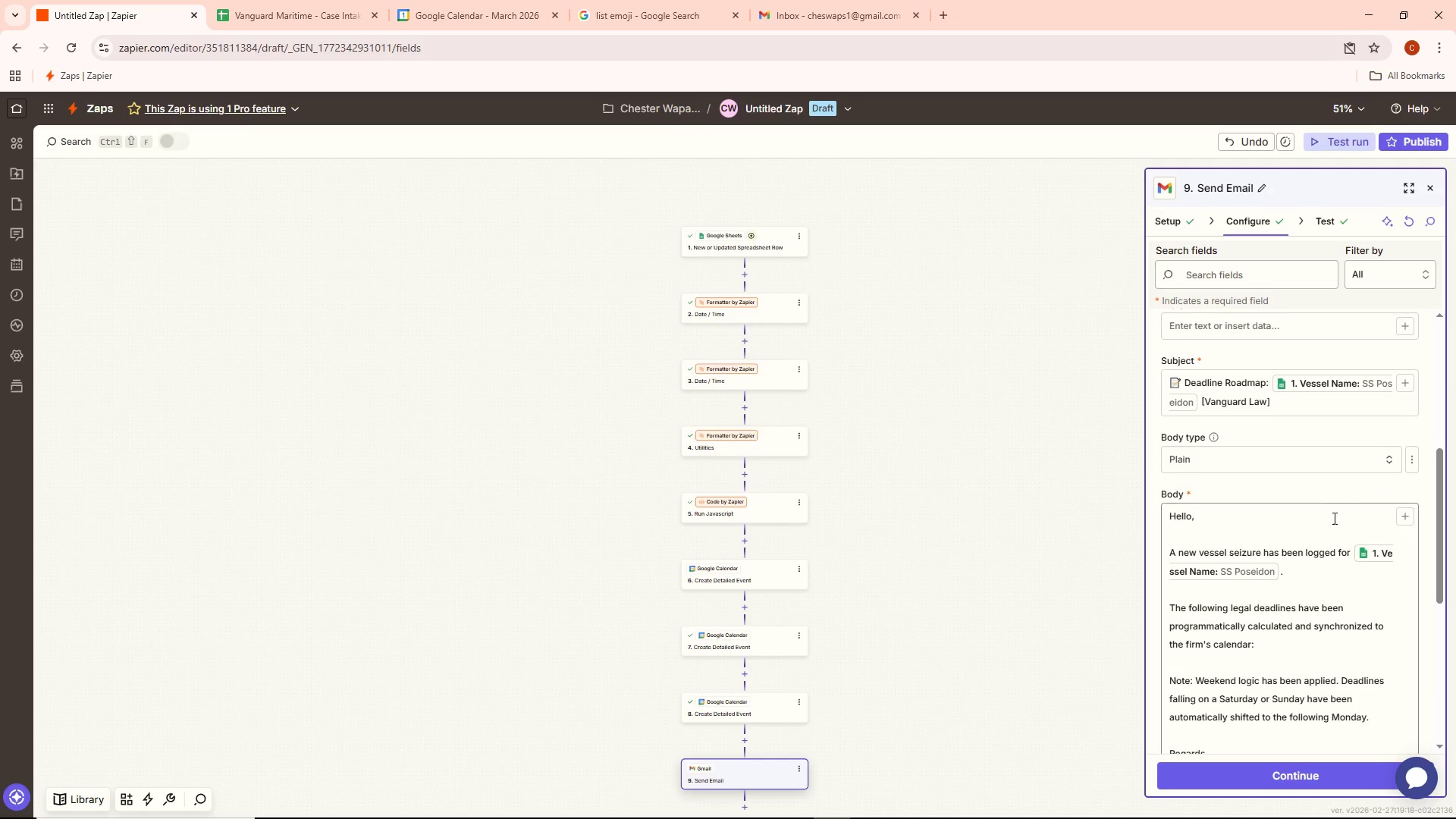 
scroll: coordinate [1328, 525], scroll_direction: down, amount: 7.0
 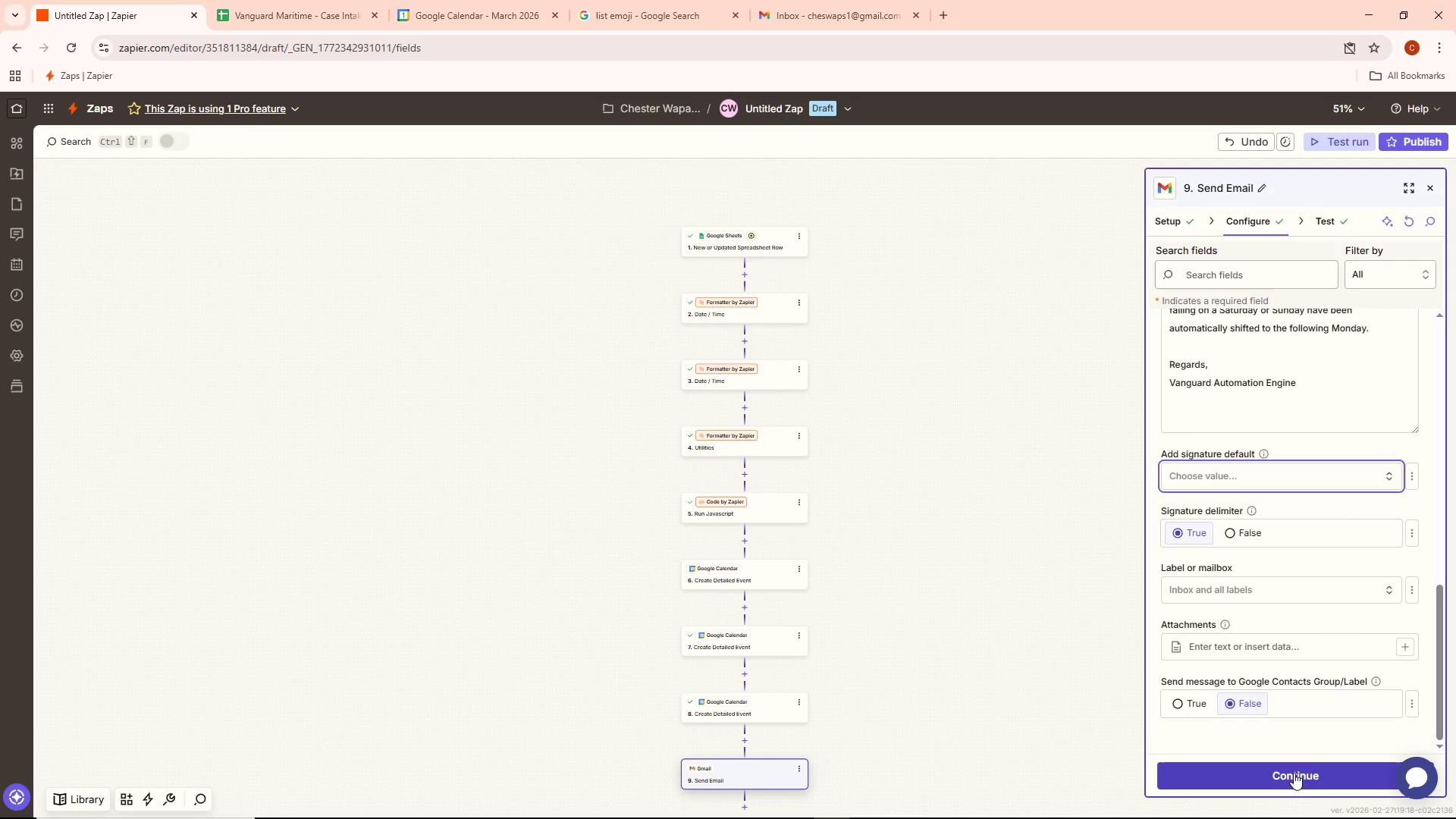 
left_click([1293, 774])
 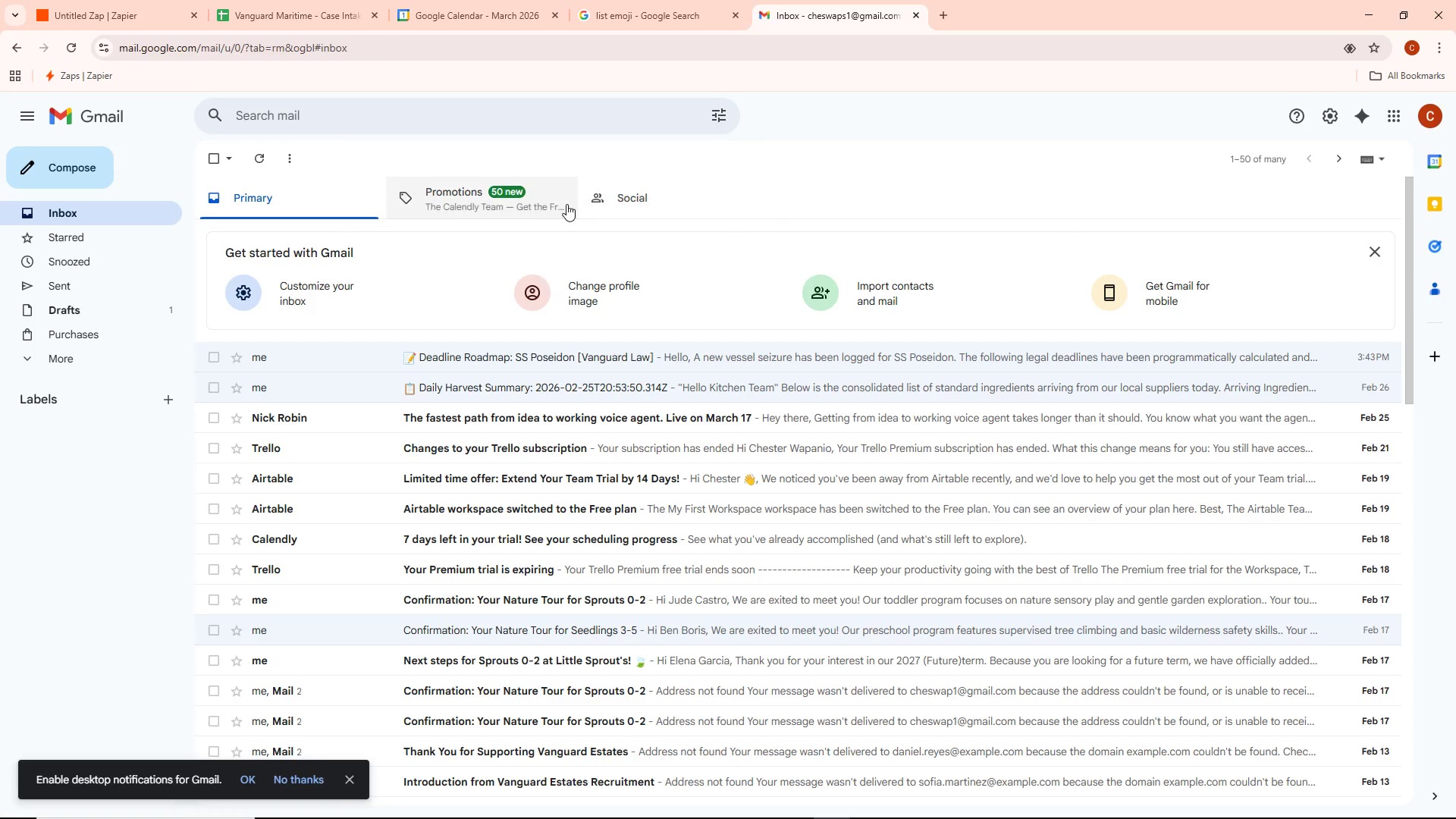 
wait(7.09)
 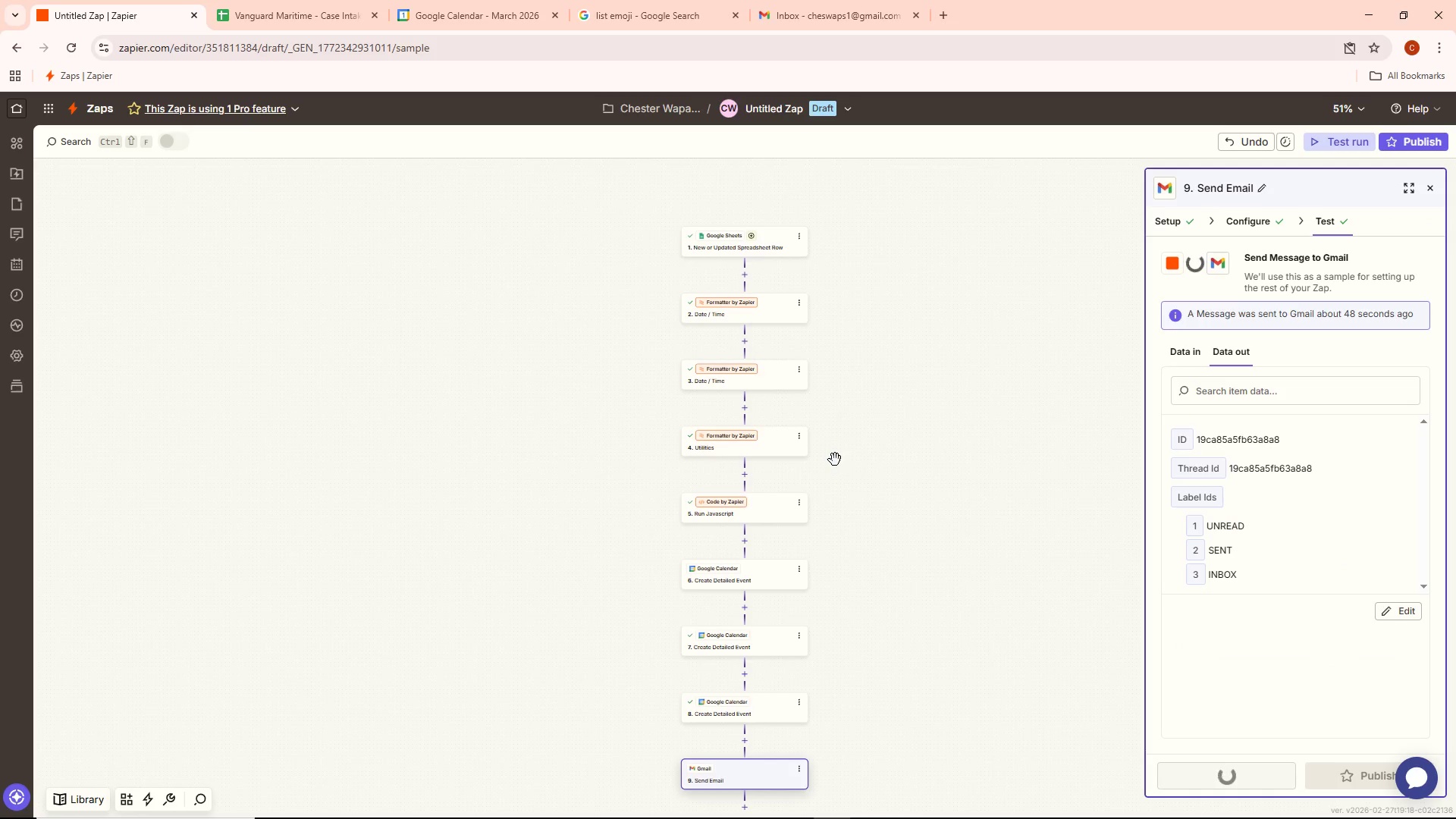 
left_click([249, 156])
 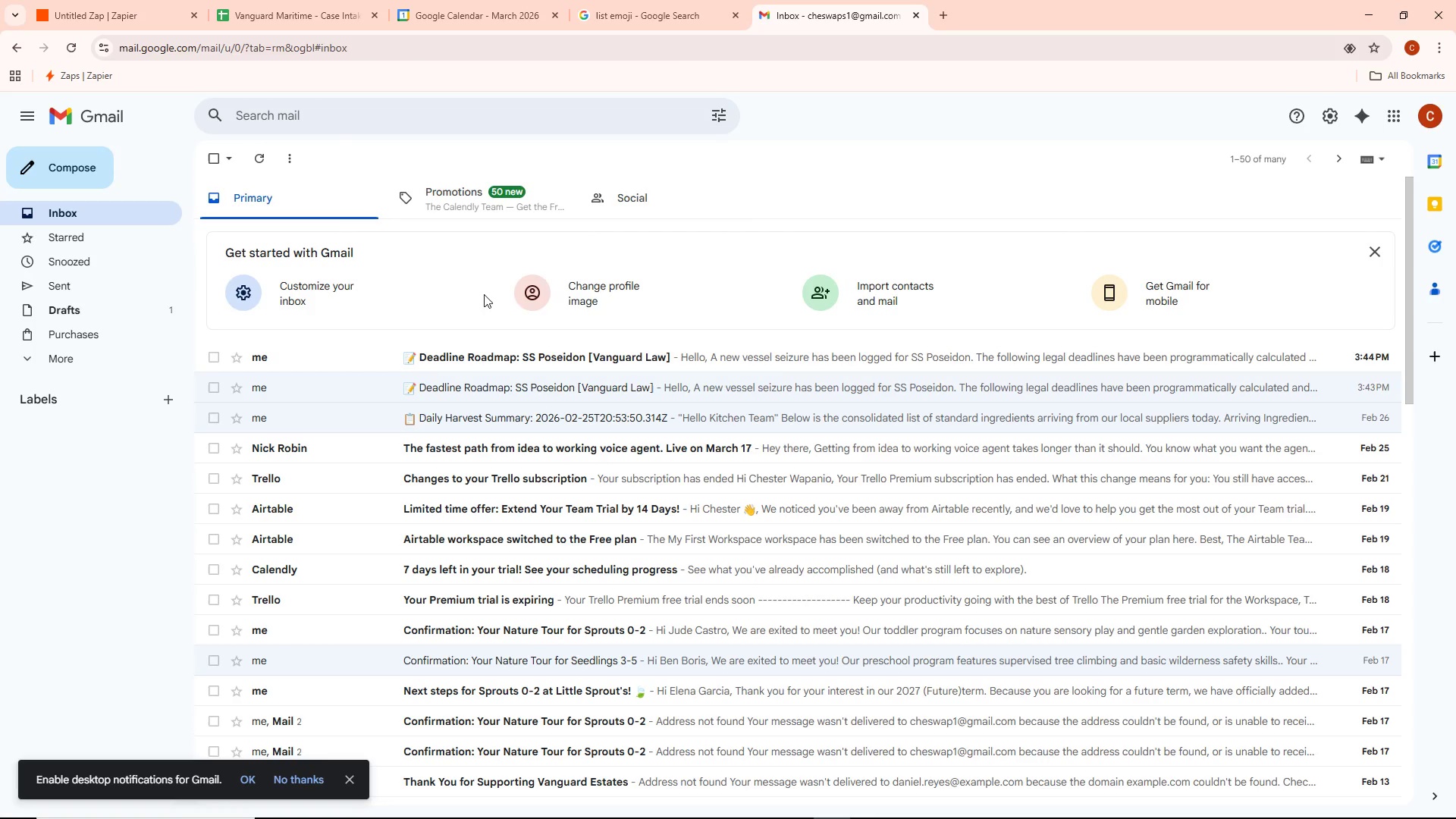 
left_click([536, 353])
 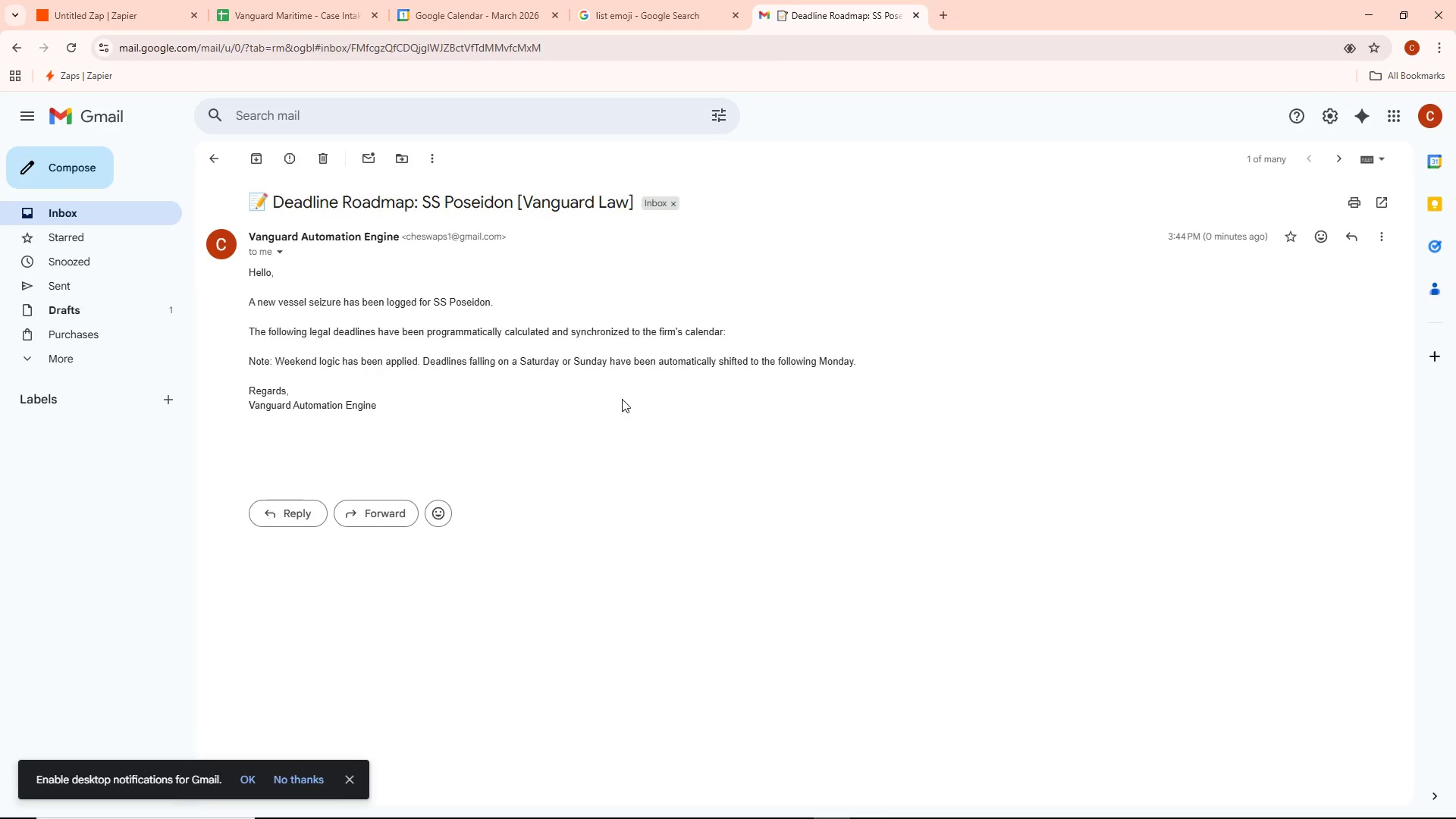 
wait(12.77)
 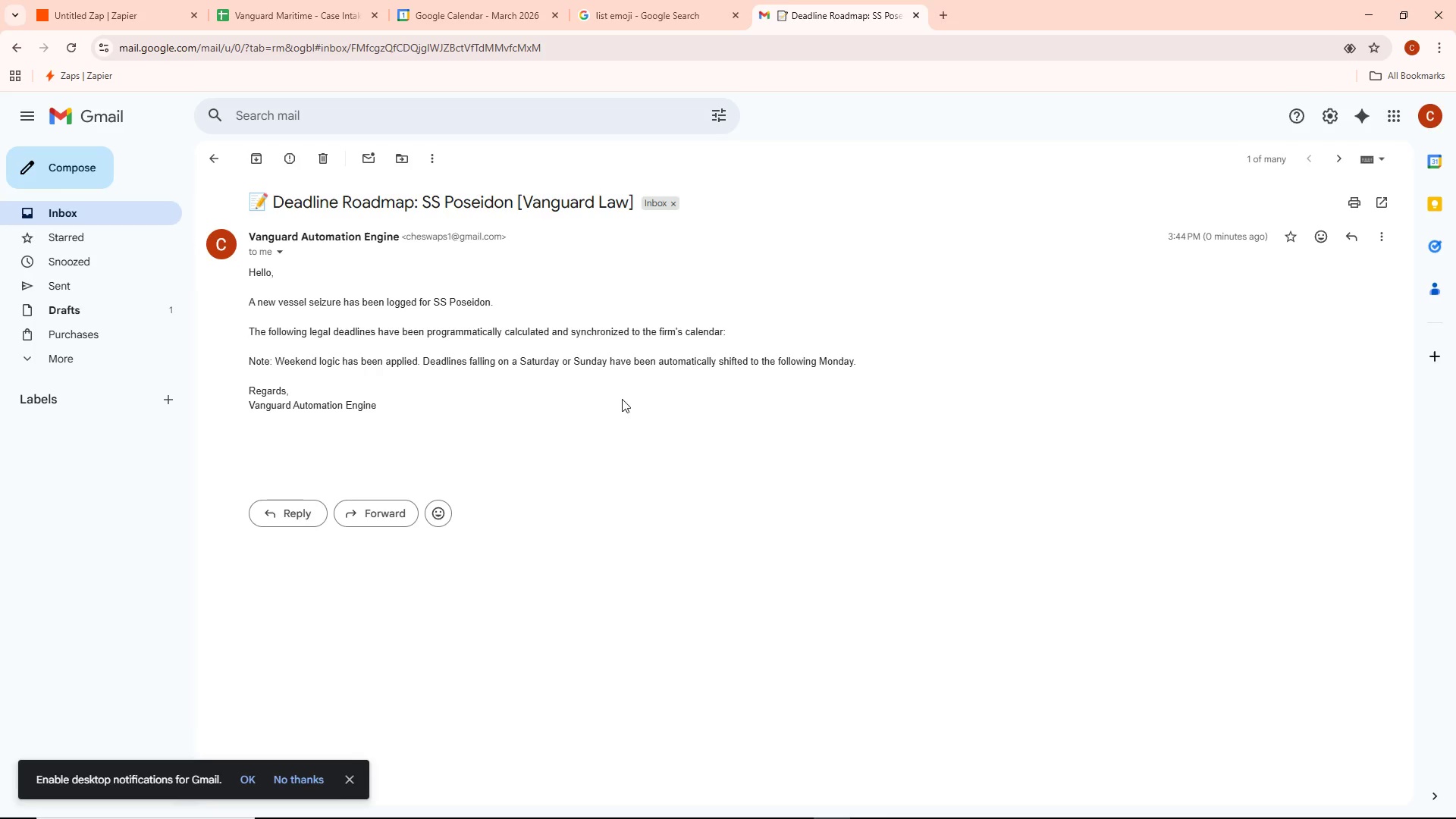 
key(Alt+AltLeft)
 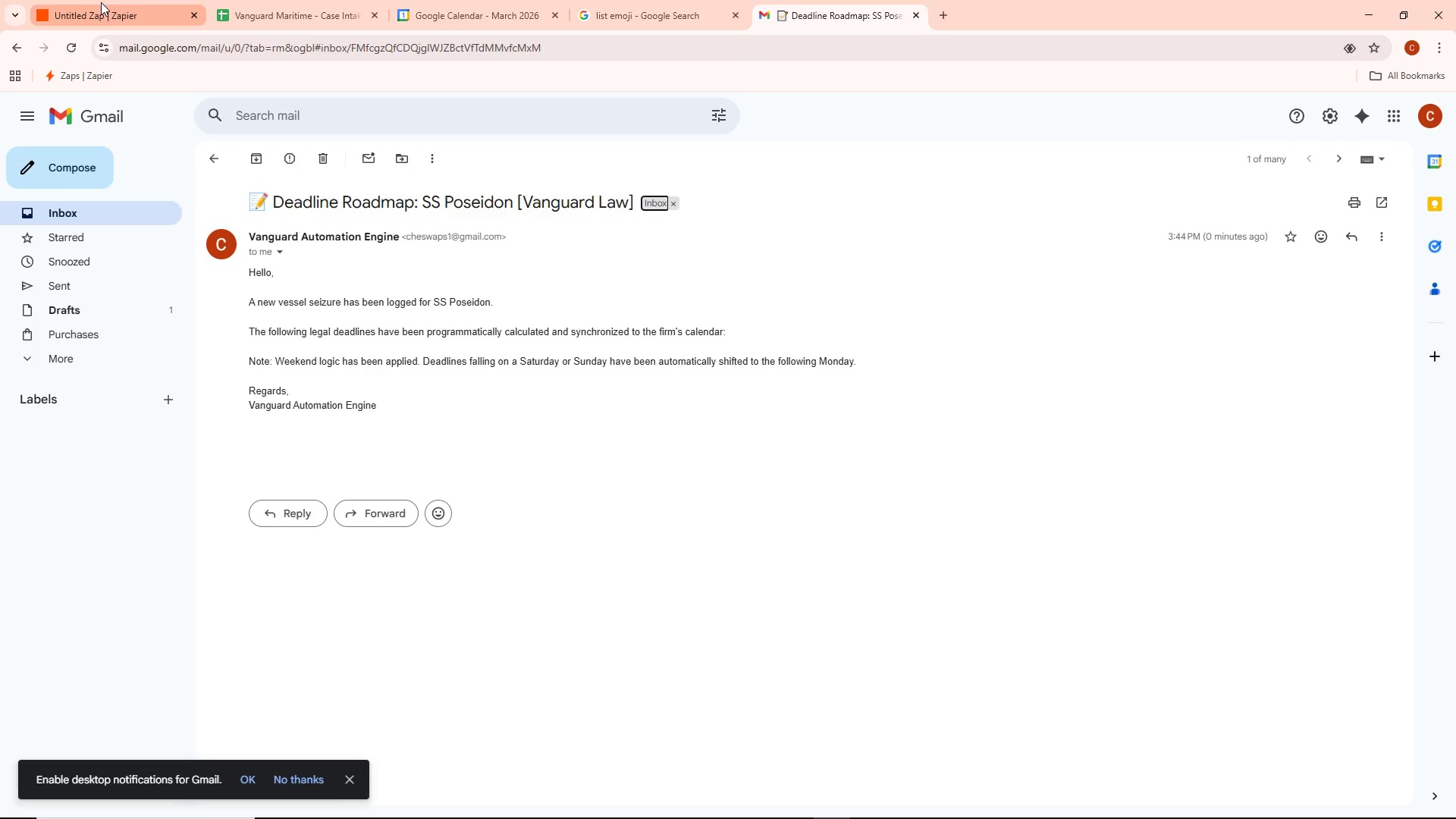 
key(Tab)
 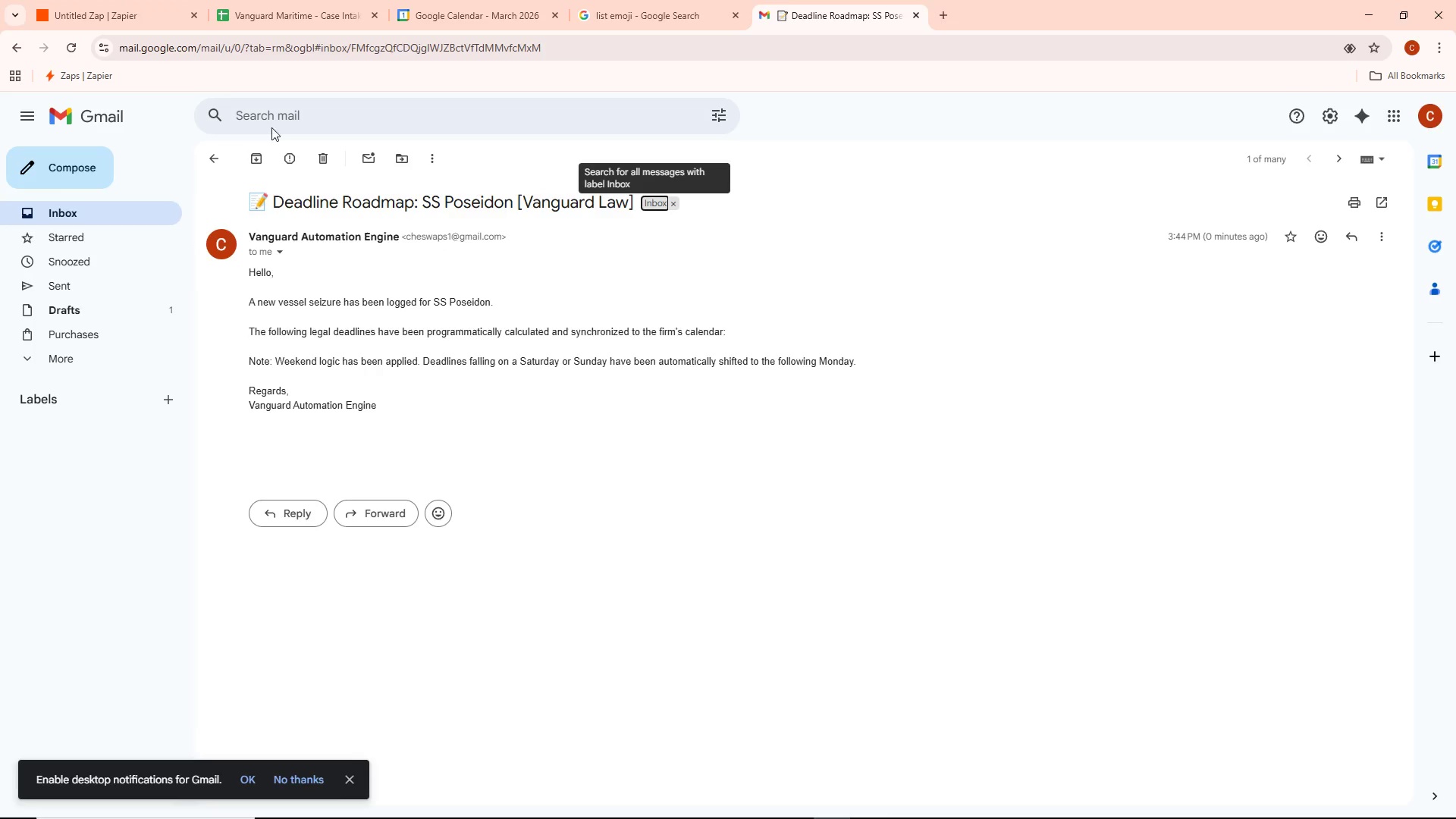 
left_click([102, 0])
 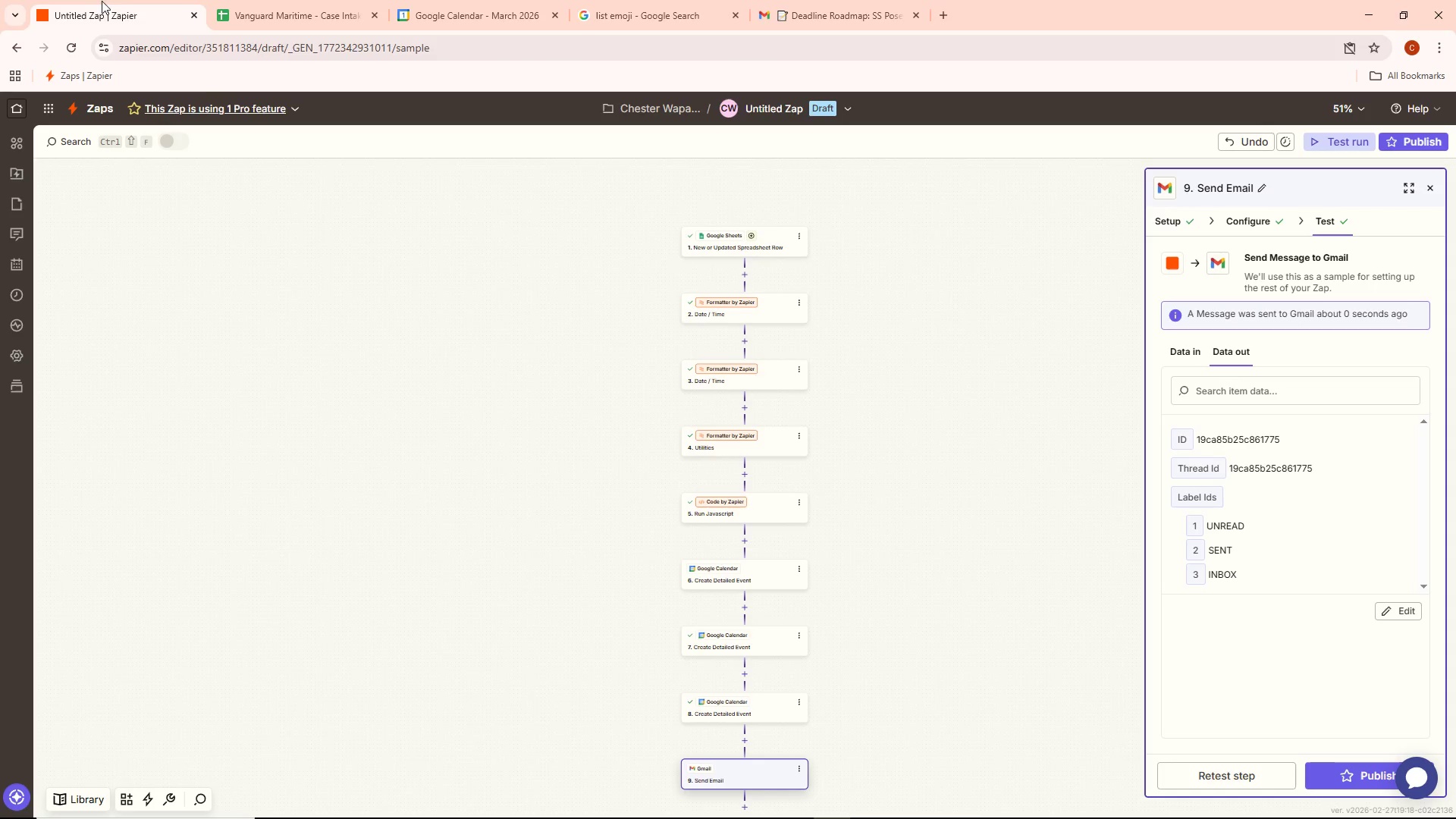 
key(Alt+AltLeft)
 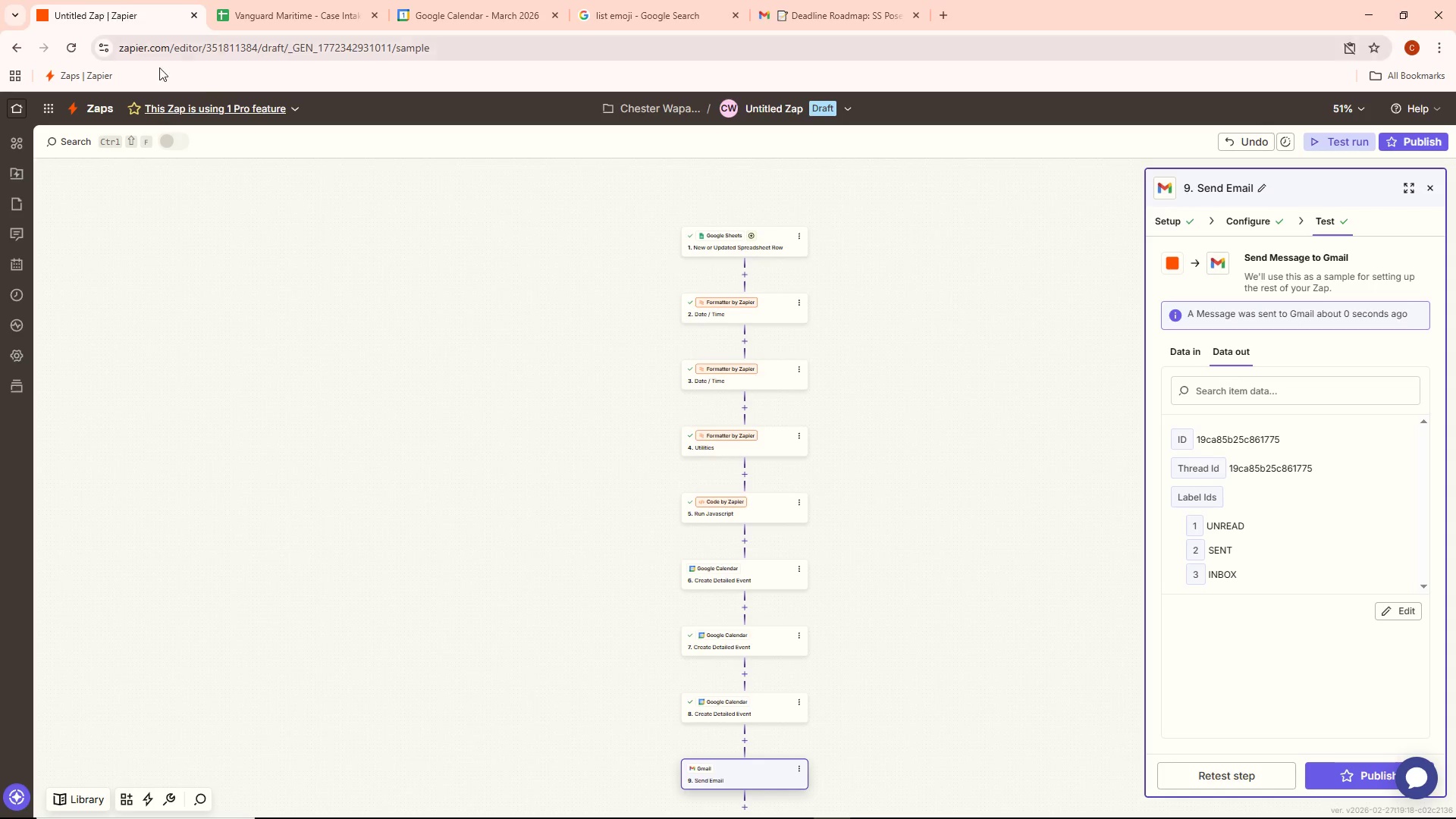 
key(Alt+Tab)